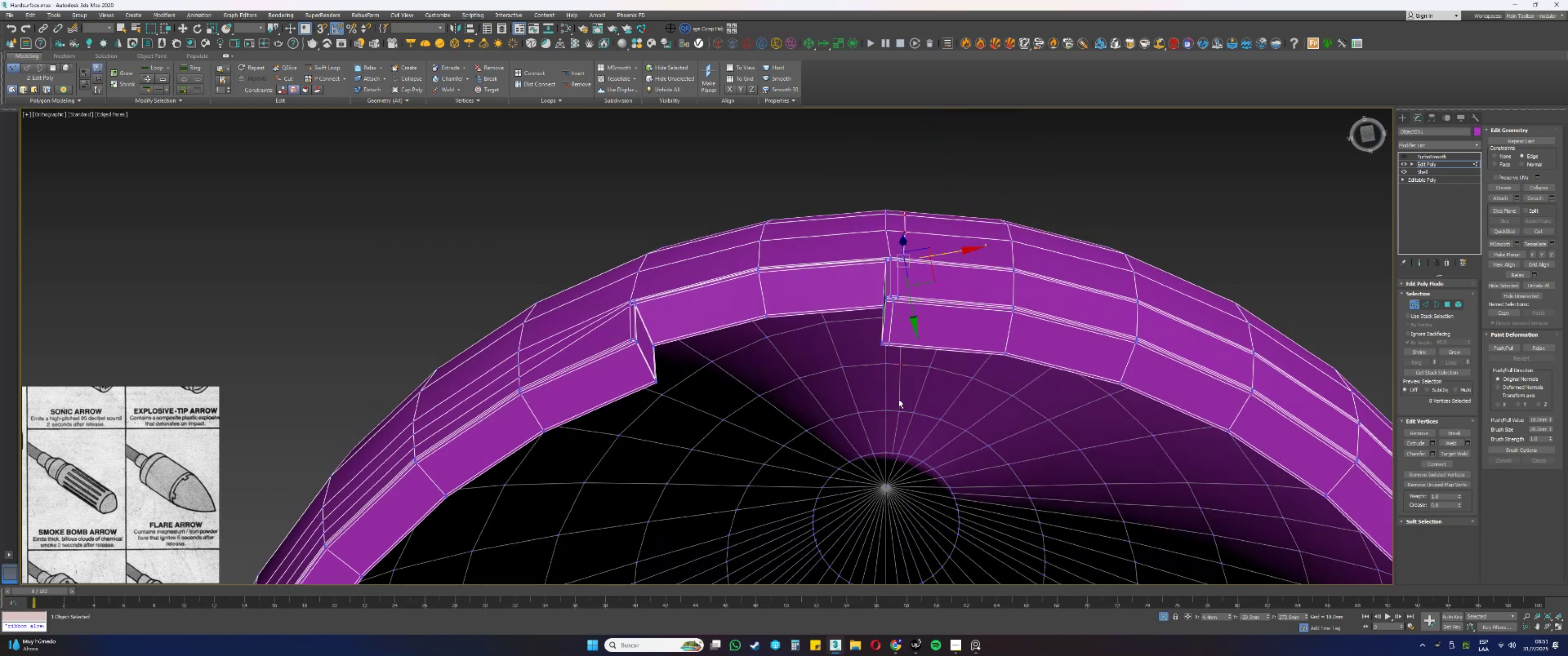 
hold_key(key=AltLeft, duration=0.44)
 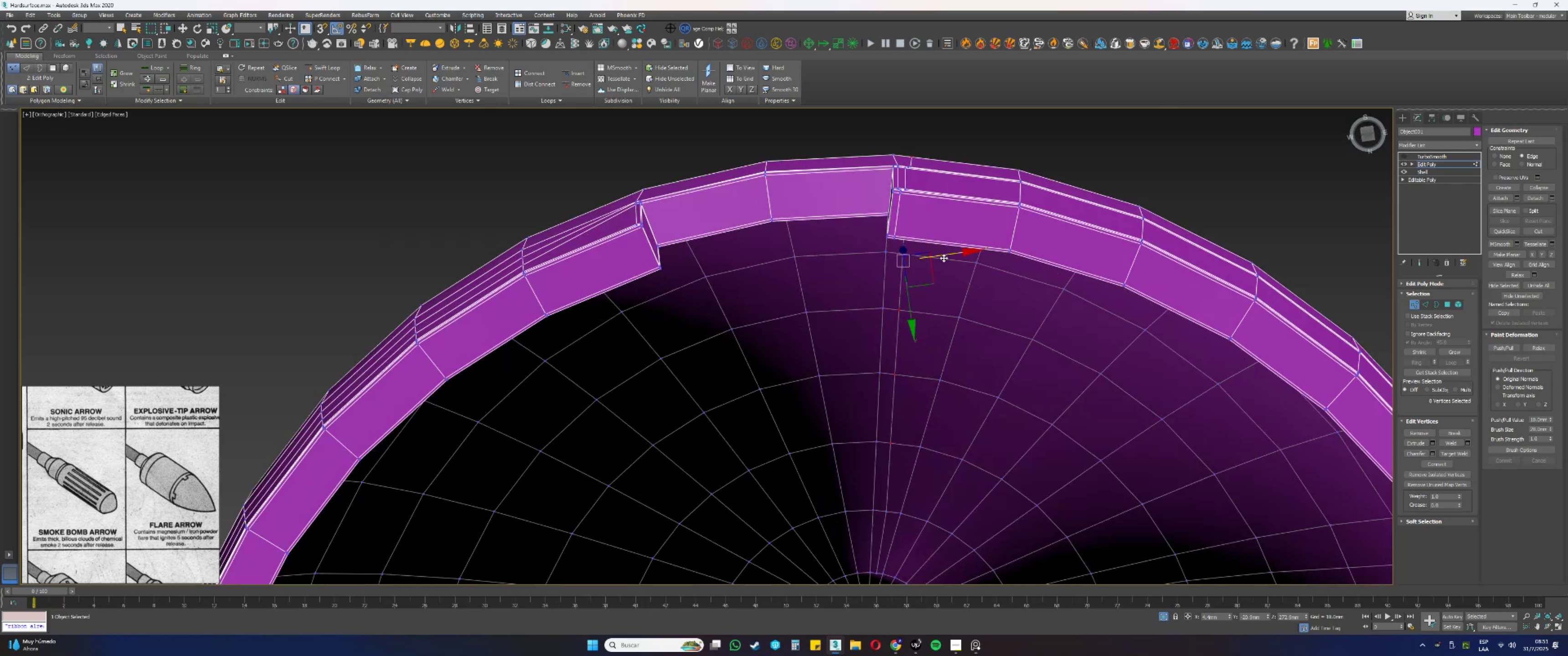 
left_click_drag(start_coordinate=[945, 256], to_coordinate=[952, 258])
 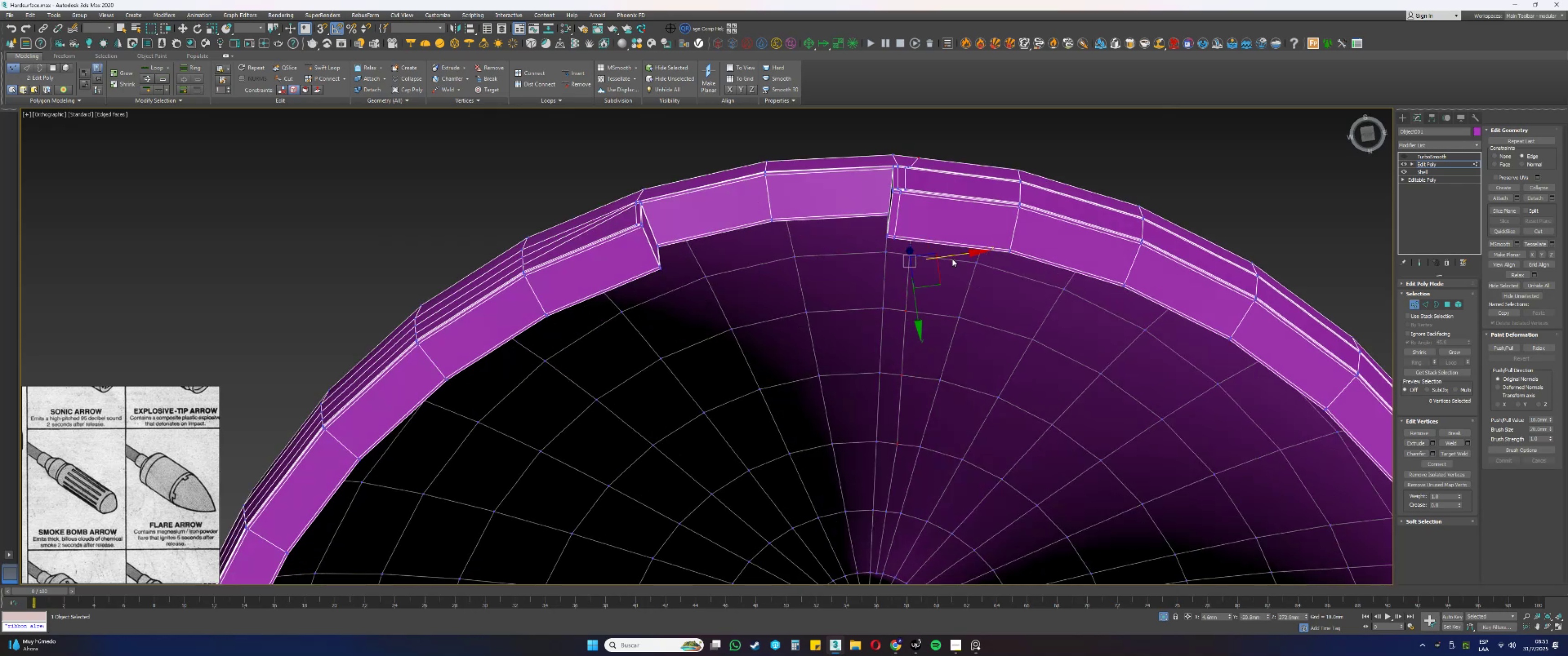 
hold_key(key=AltLeft, duration=0.39)
left_click_drag(start_coordinate=[909, 450], to_coordinate=[879, 417])
 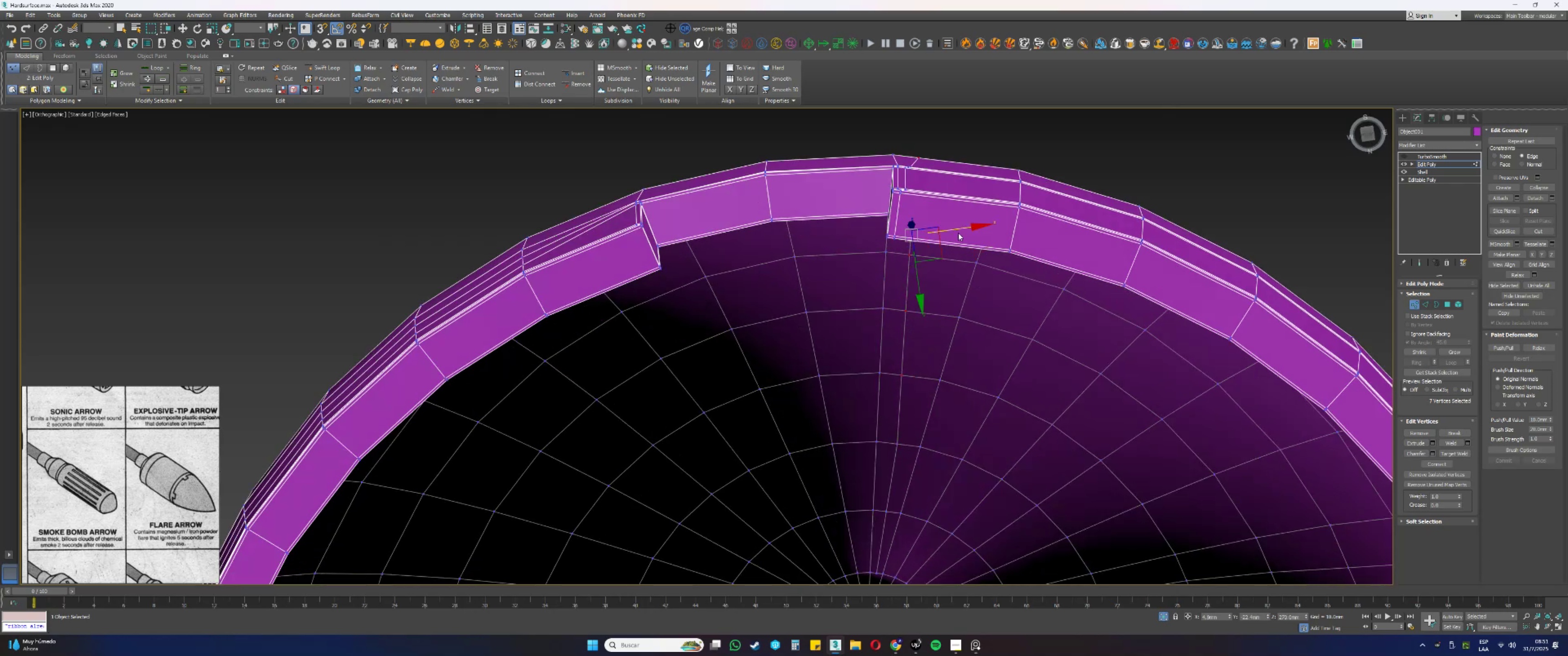 
left_click_drag(start_coordinate=[956, 230], to_coordinate=[965, 233])
 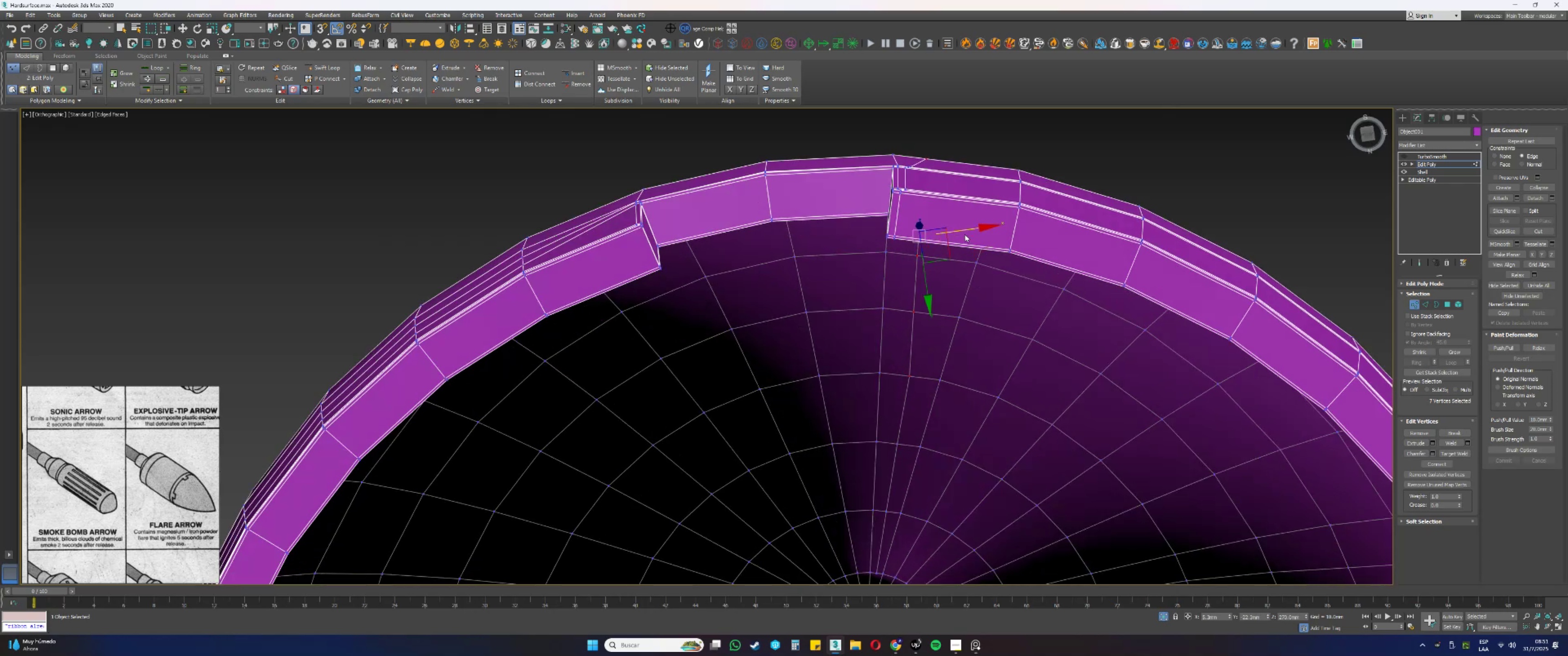 
hold_key(key=AltLeft, duration=0.45)
left_click_drag(start_coordinate=[919, 400], to_coordinate=[879, 338])
 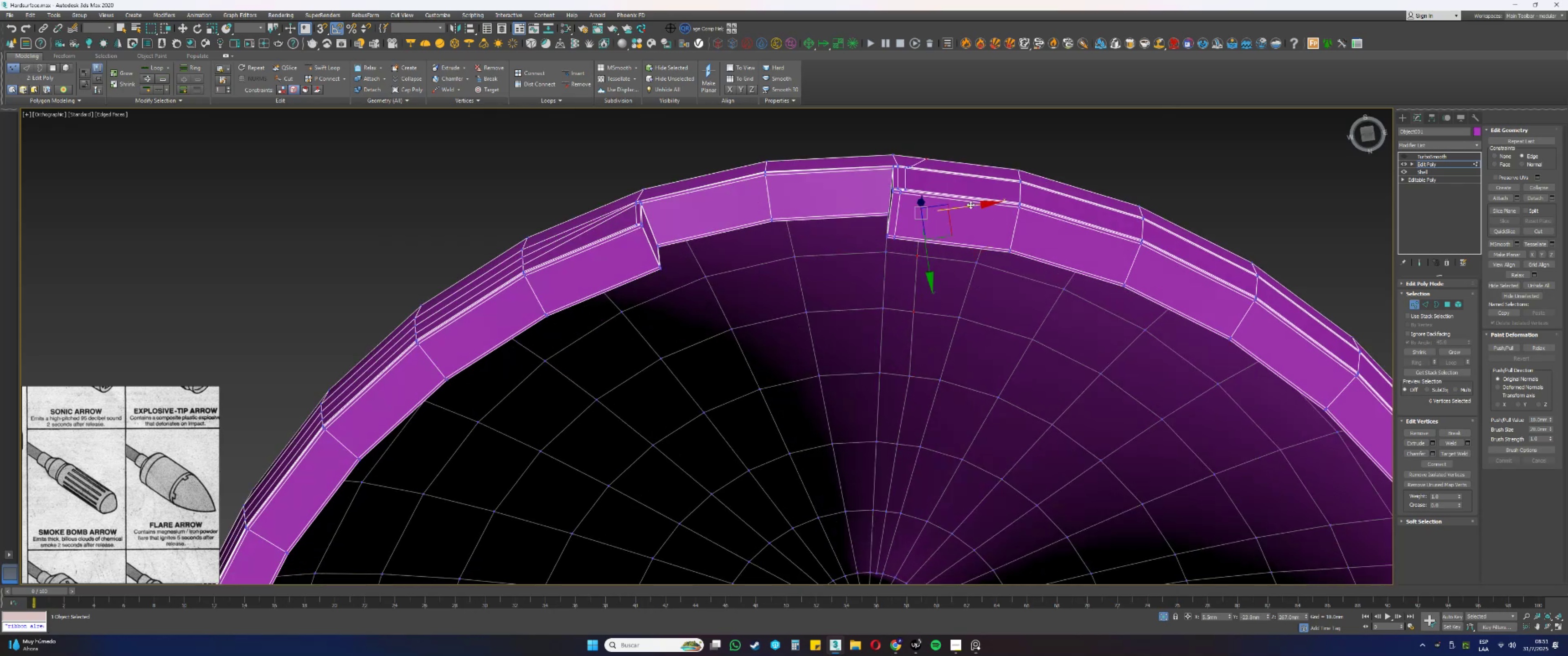 
left_click_drag(start_coordinate=[966, 208], to_coordinate=[973, 210])
 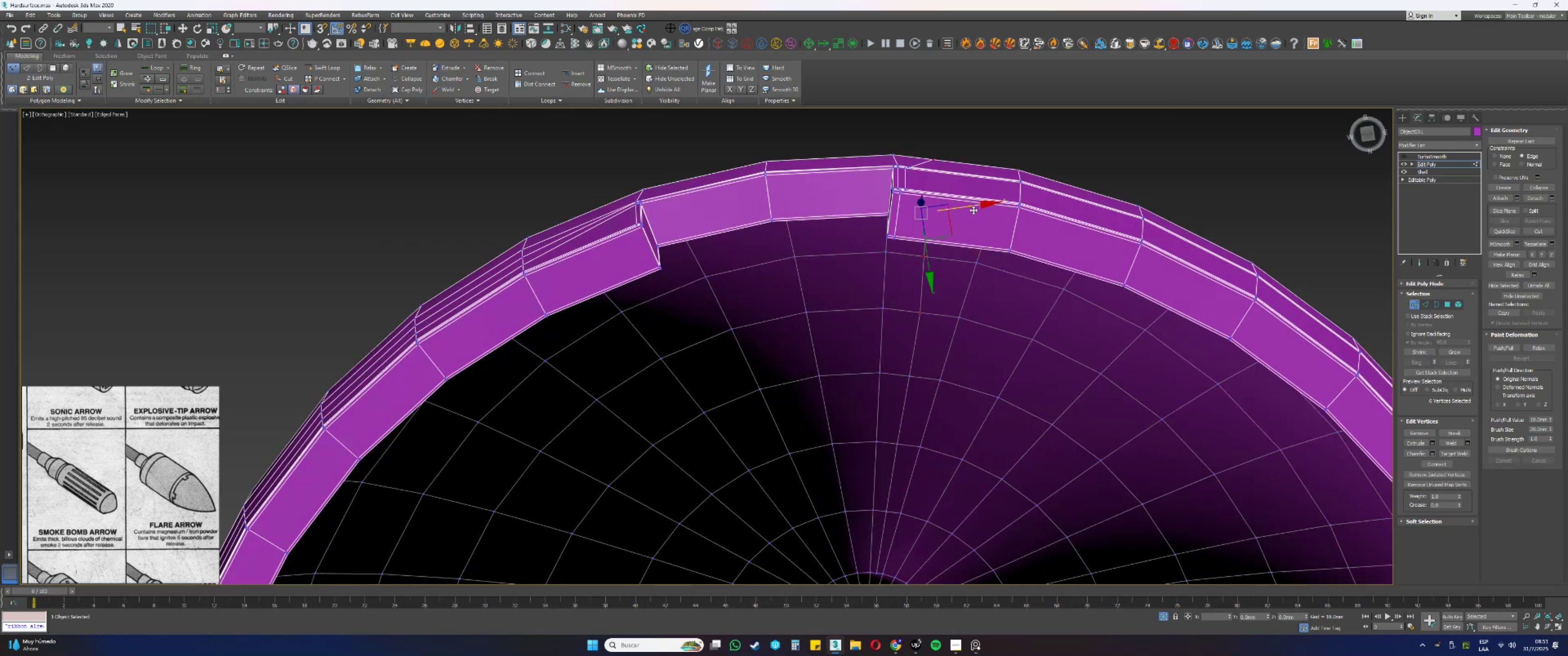 
key(Alt+AltLeft)
 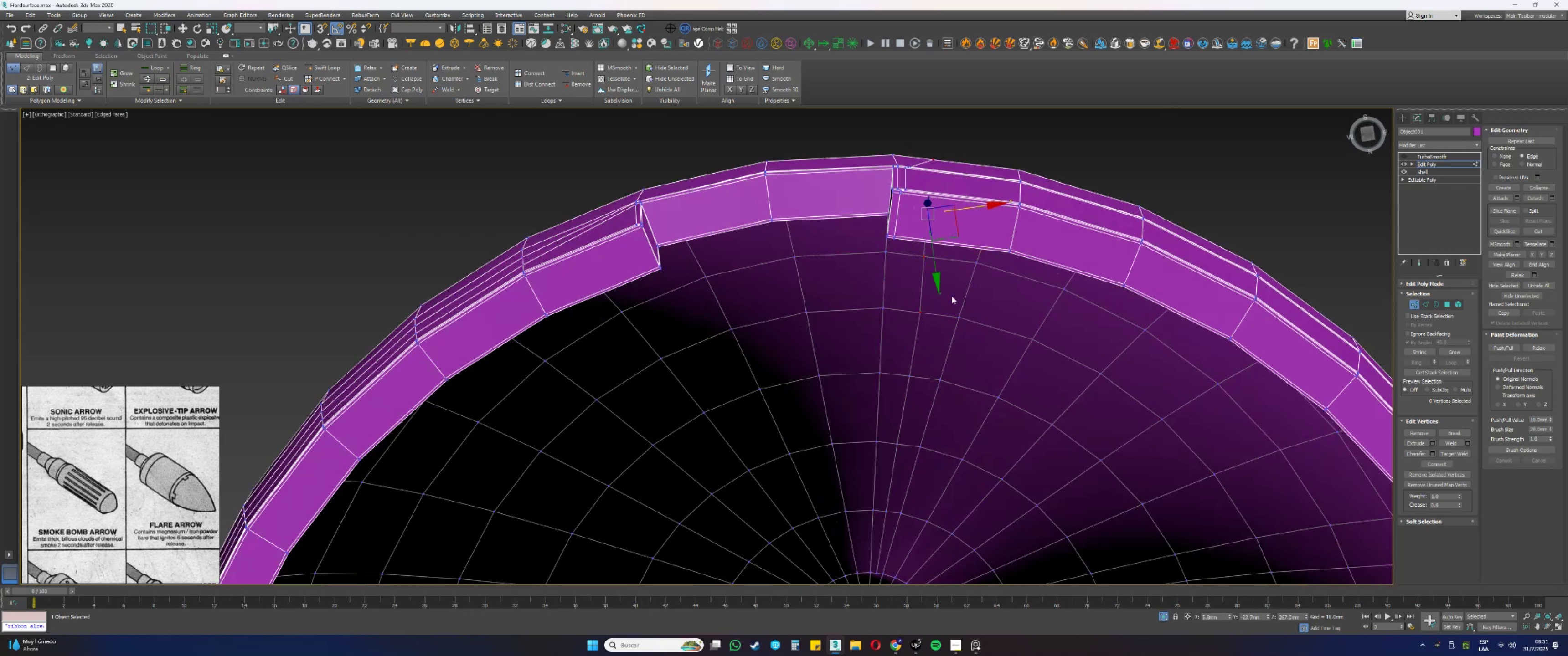 
left_click_drag(start_coordinate=[935, 345], to_coordinate=[897, 291])
 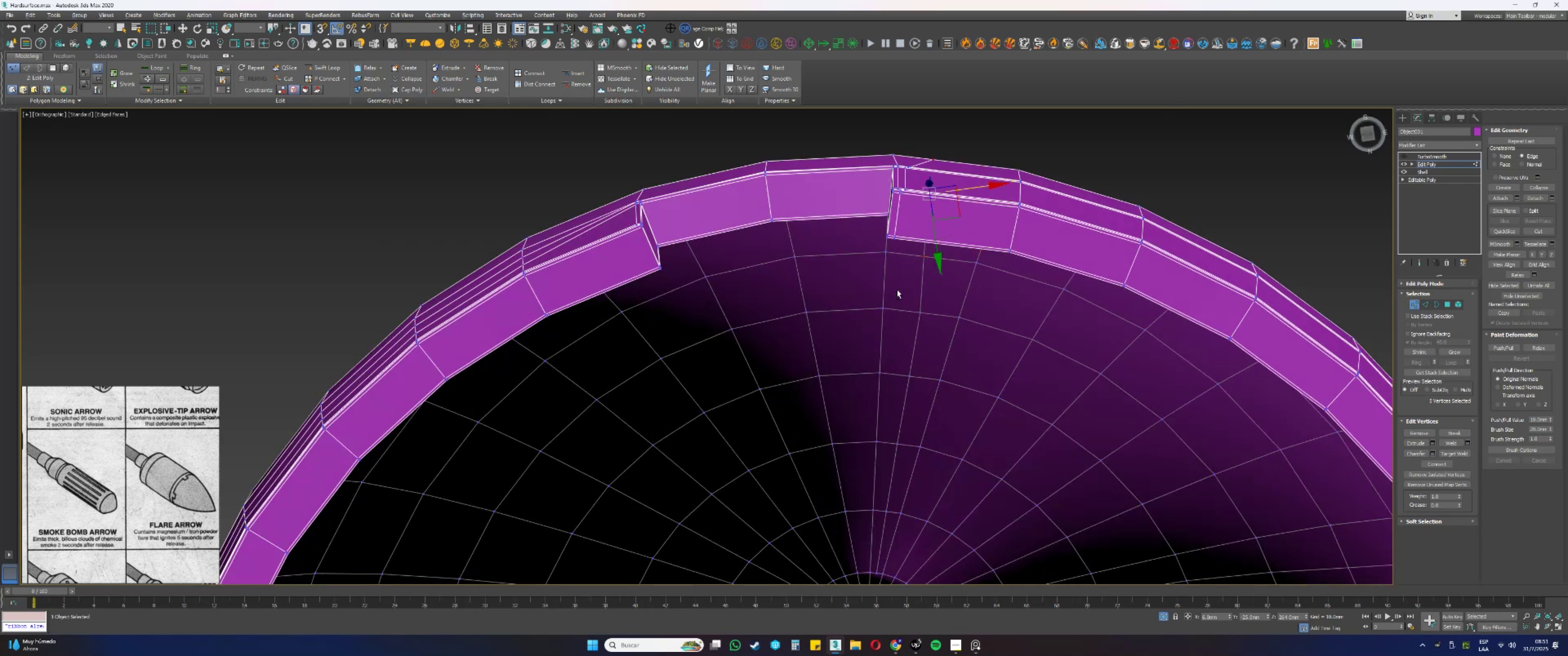 
key(Alt+AltLeft)
 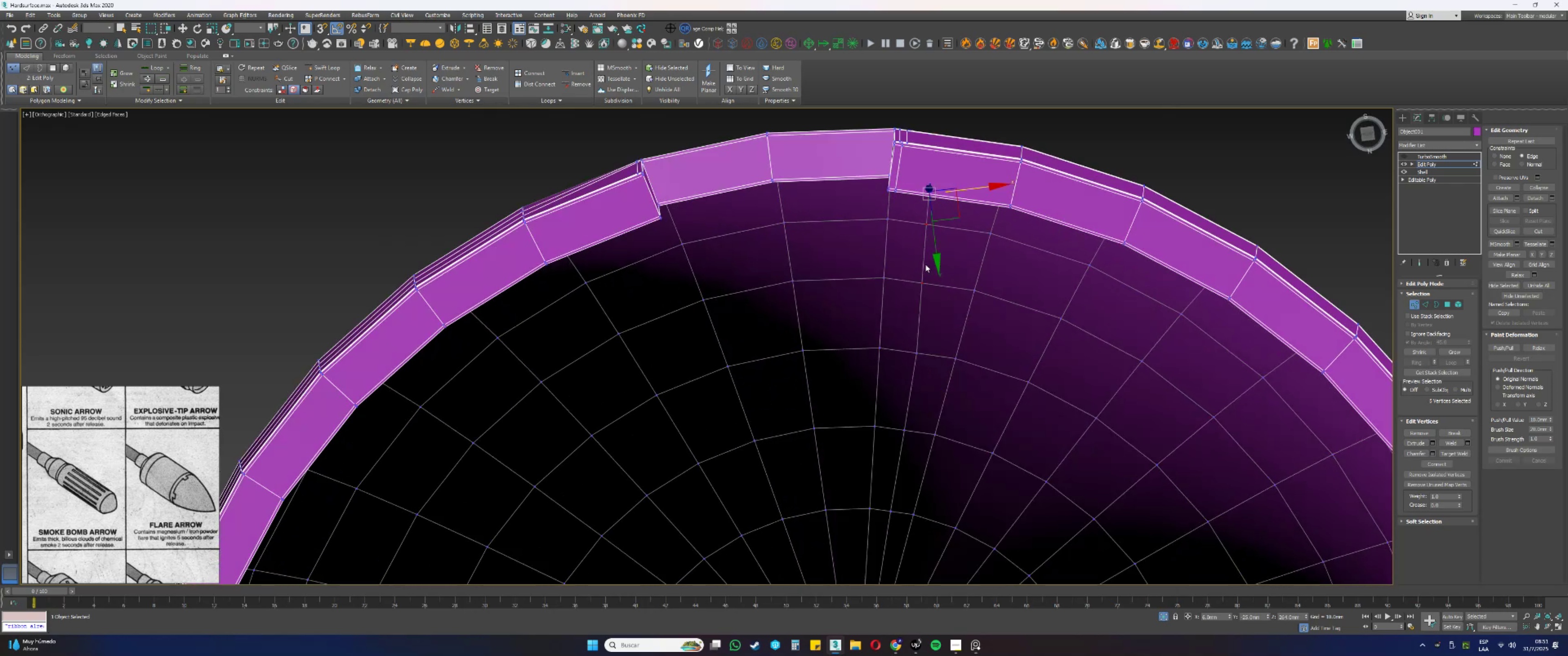 
key(Alt+AltLeft)
 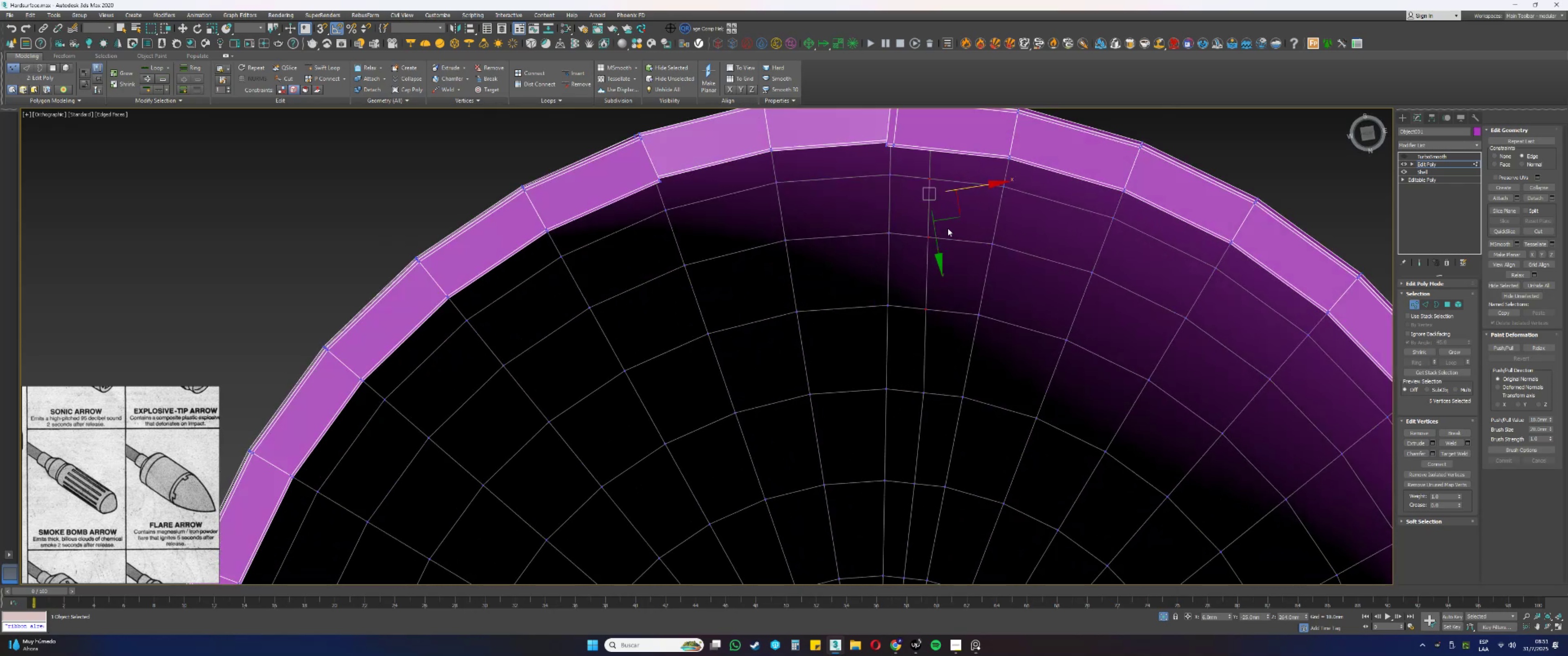 
key(Alt+AltLeft)
 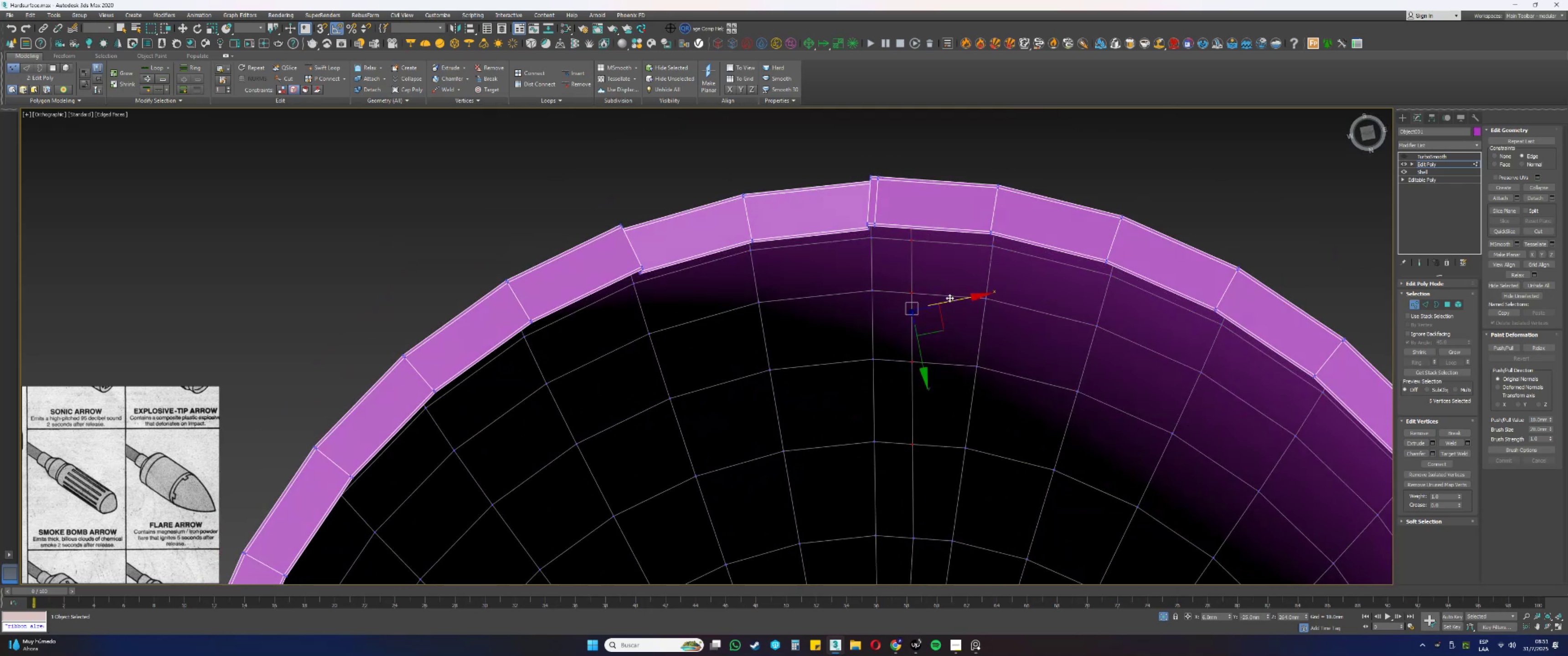 
left_click_drag(start_coordinate=[950, 299], to_coordinate=[958, 299])
 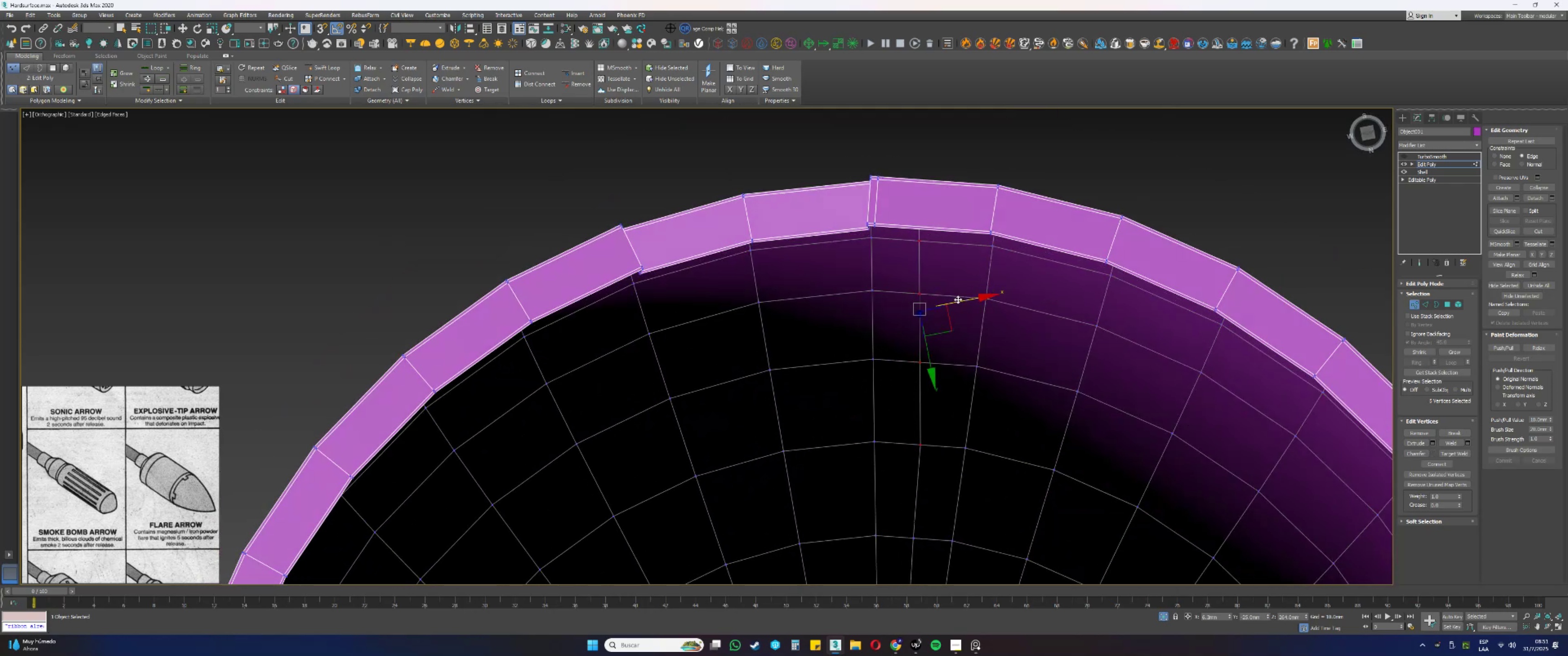 
hold_key(key=AltLeft, duration=0.45)
left_click_drag(start_coordinate=[934, 487], to_coordinate=[904, 442])
 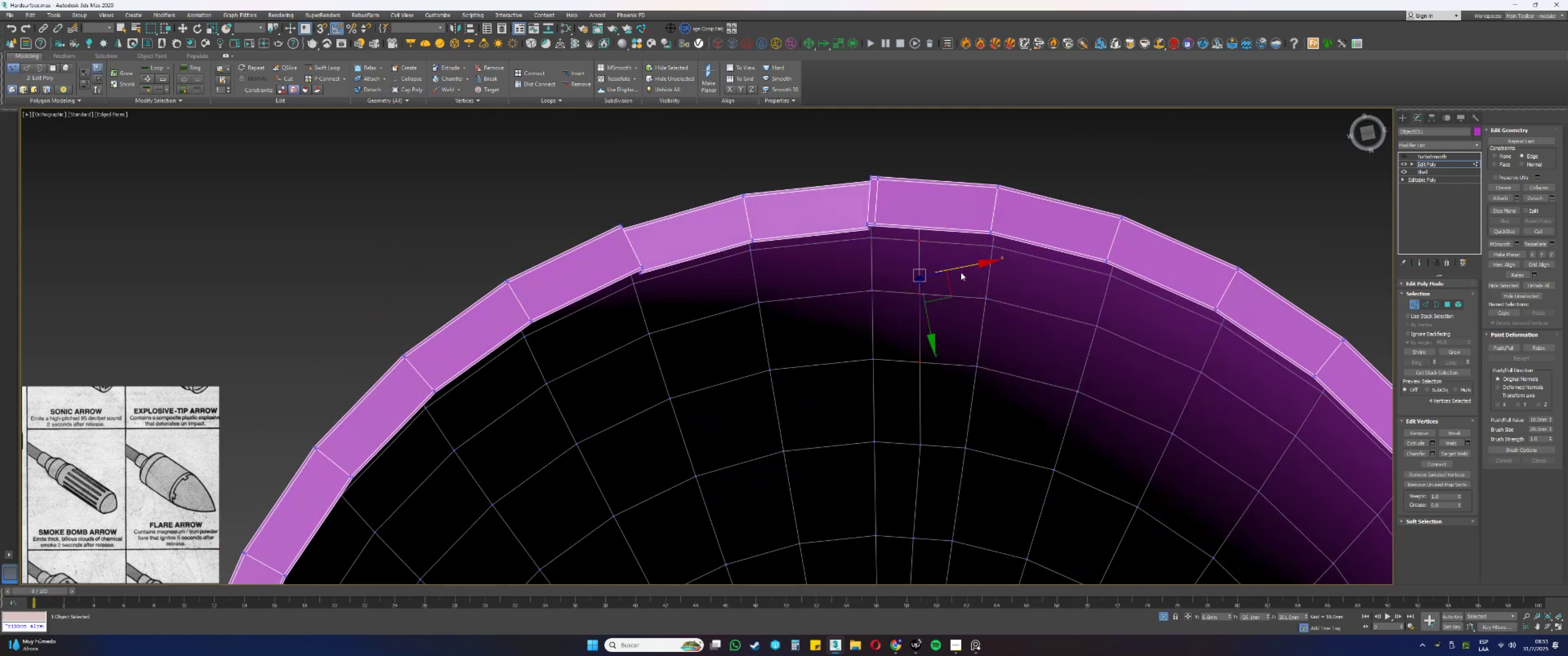 
left_click_drag(start_coordinate=[959, 267], to_coordinate=[965, 269])
 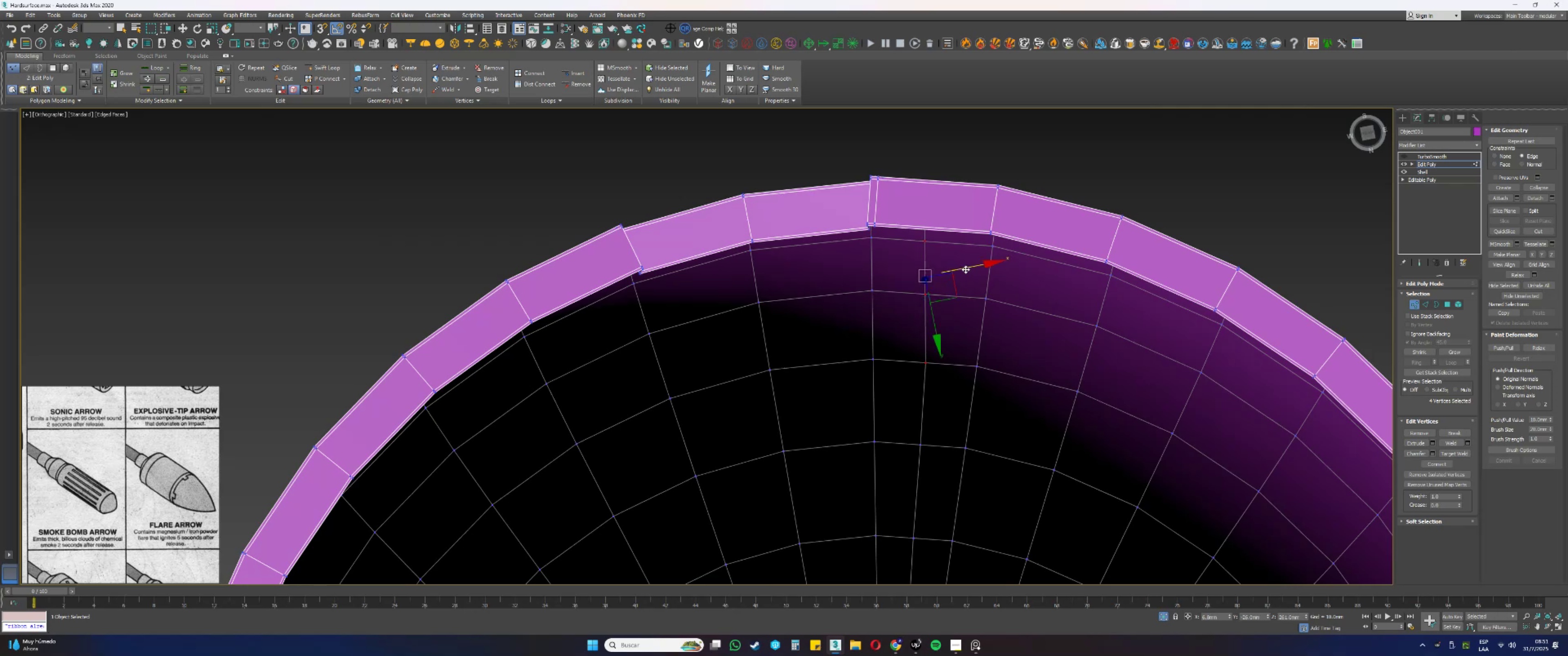 
hold_key(key=AltLeft, duration=0.3)
left_click_drag(start_coordinate=[947, 389], to_coordinate=[892, 335])
 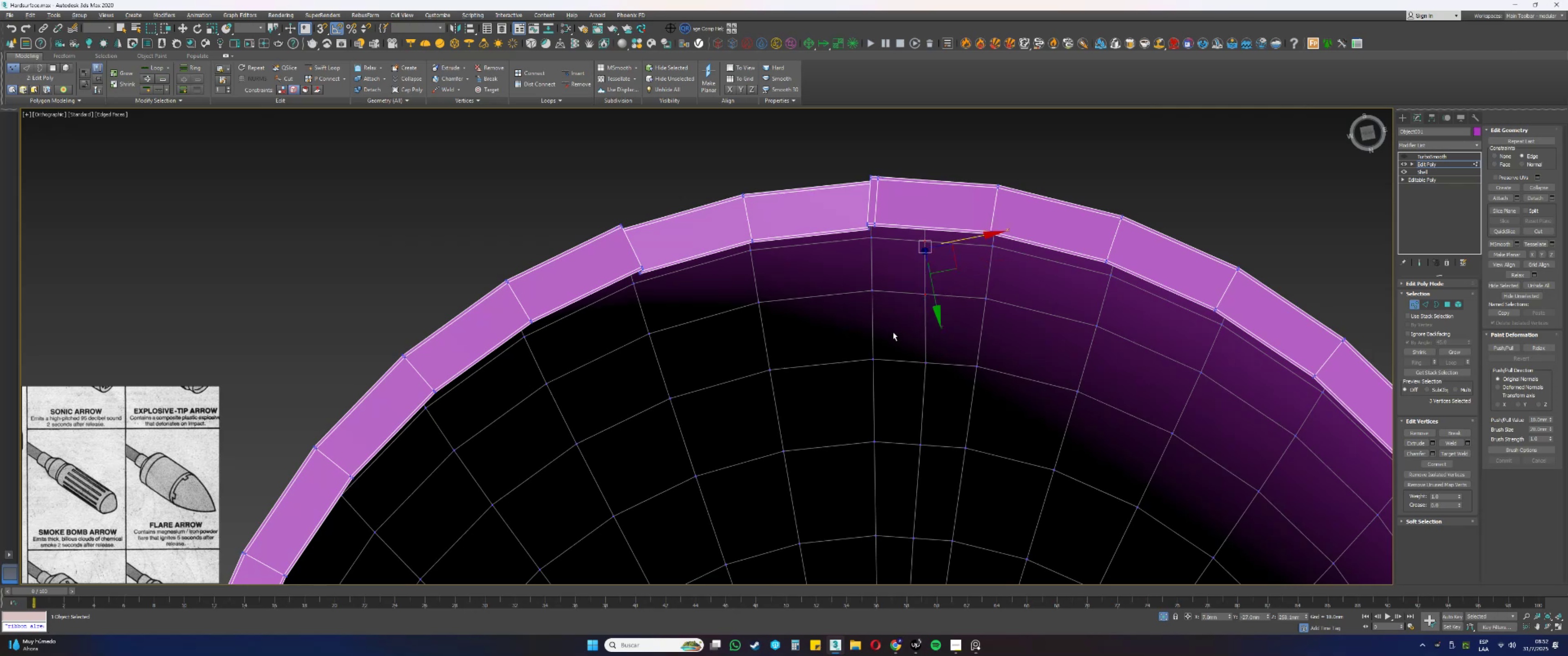 
key(Alt+AltLeft)
 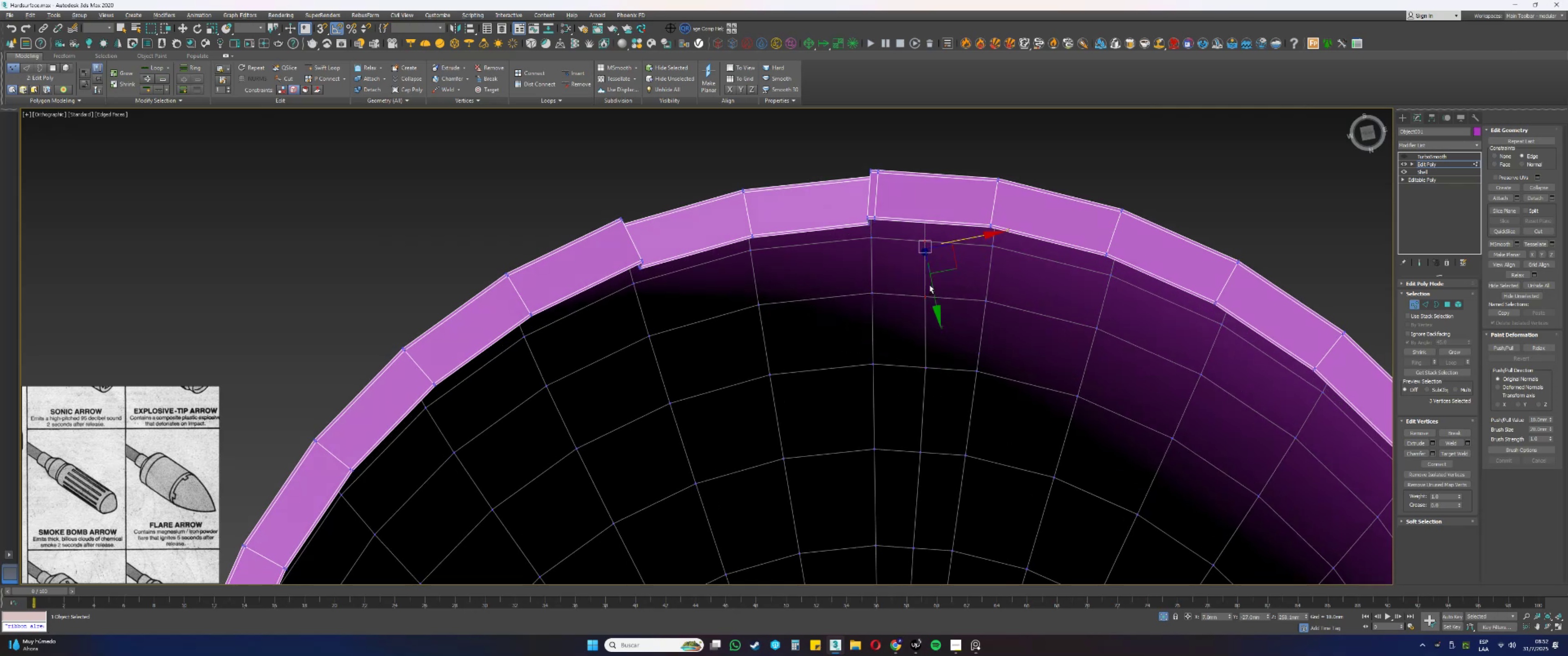 
key(Alt+AltLeft)
 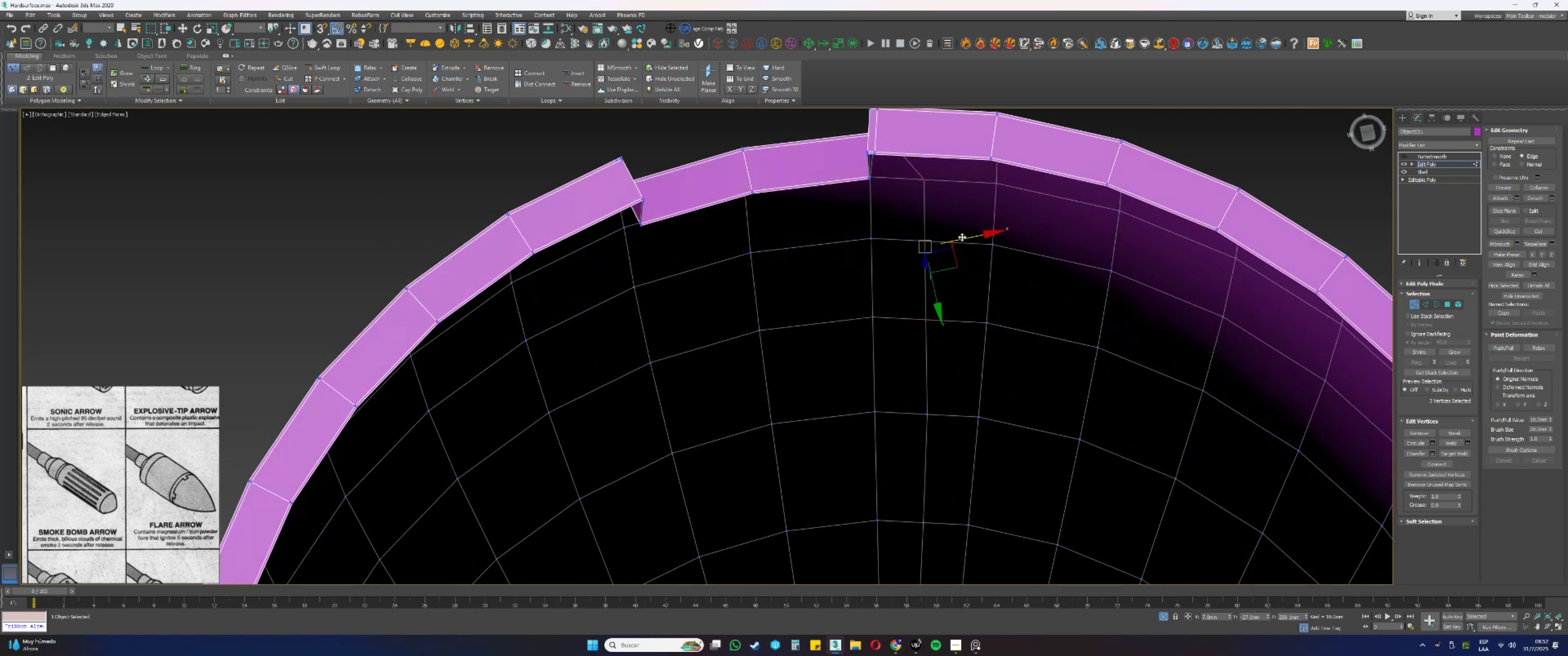 
left_click_drag(start_coordinate=[964, 237], to_coordinate=[969, 236])
 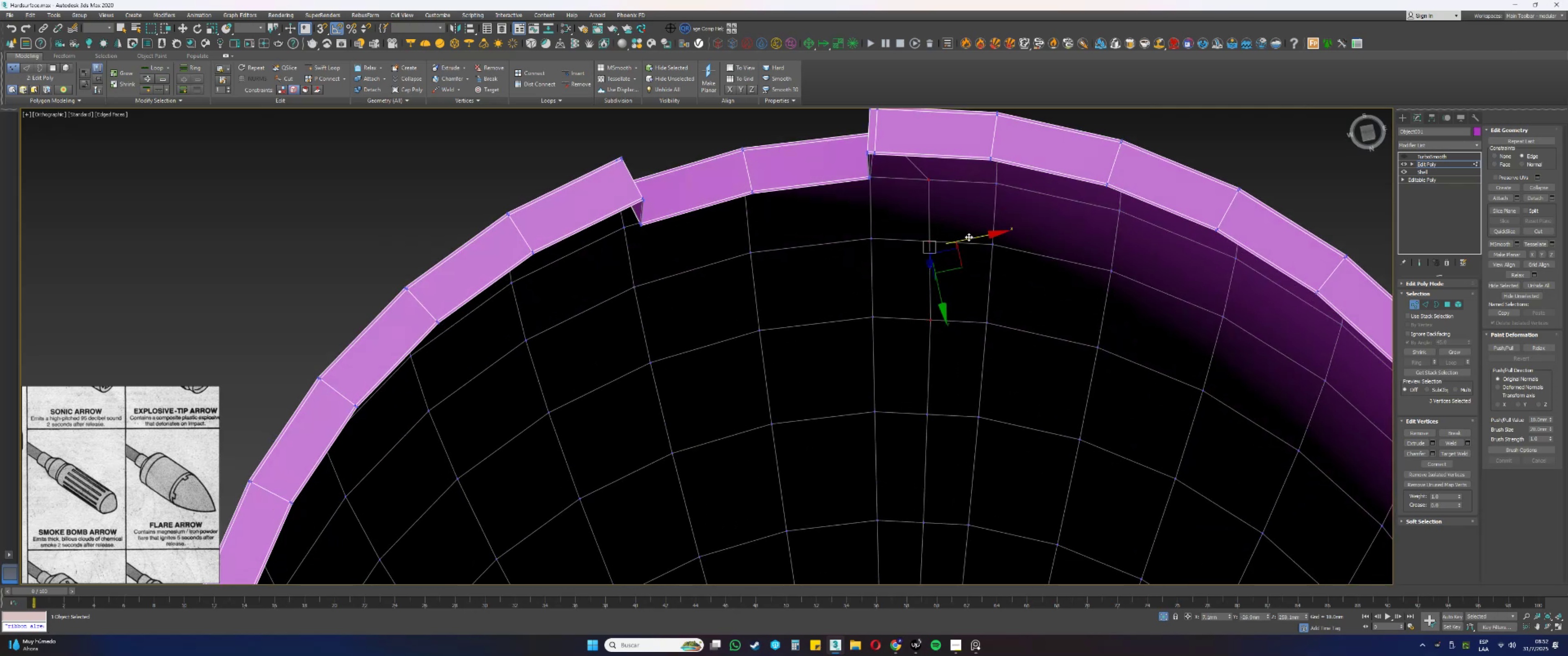 
key(Alt+AltLeft)
 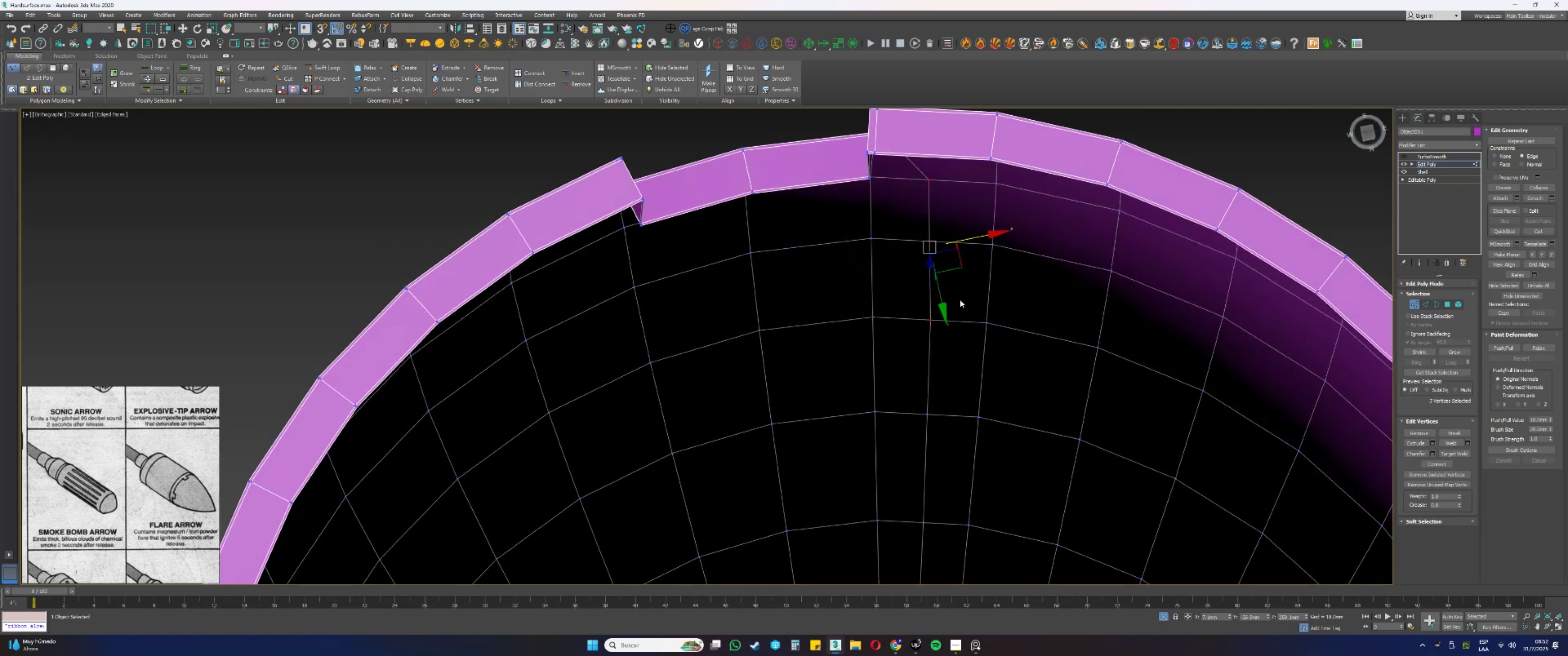 
left_click_drag(start_coordinate=[946, 348], to_coordinate=[908, 304])
 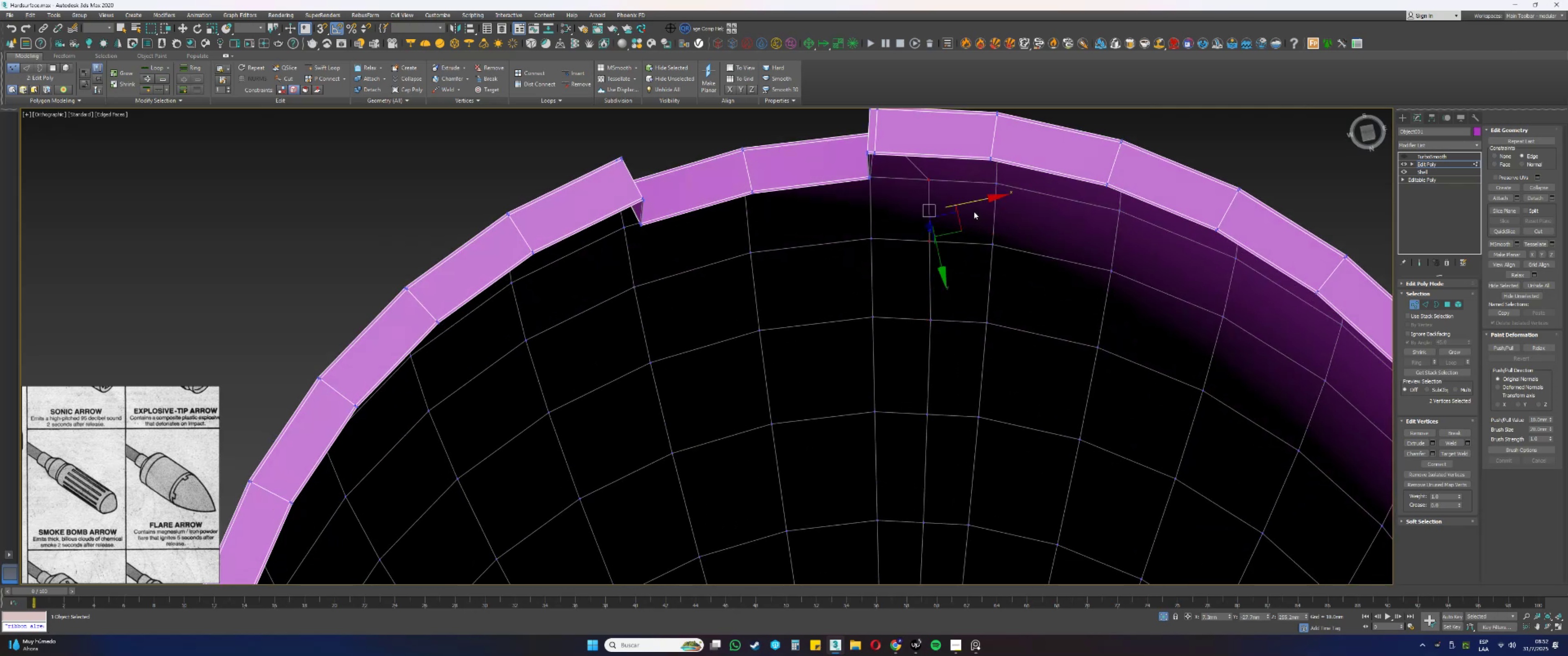 
left_click_drag(start_coordinate=[967, 205], to_coordinate=[971, 204])
 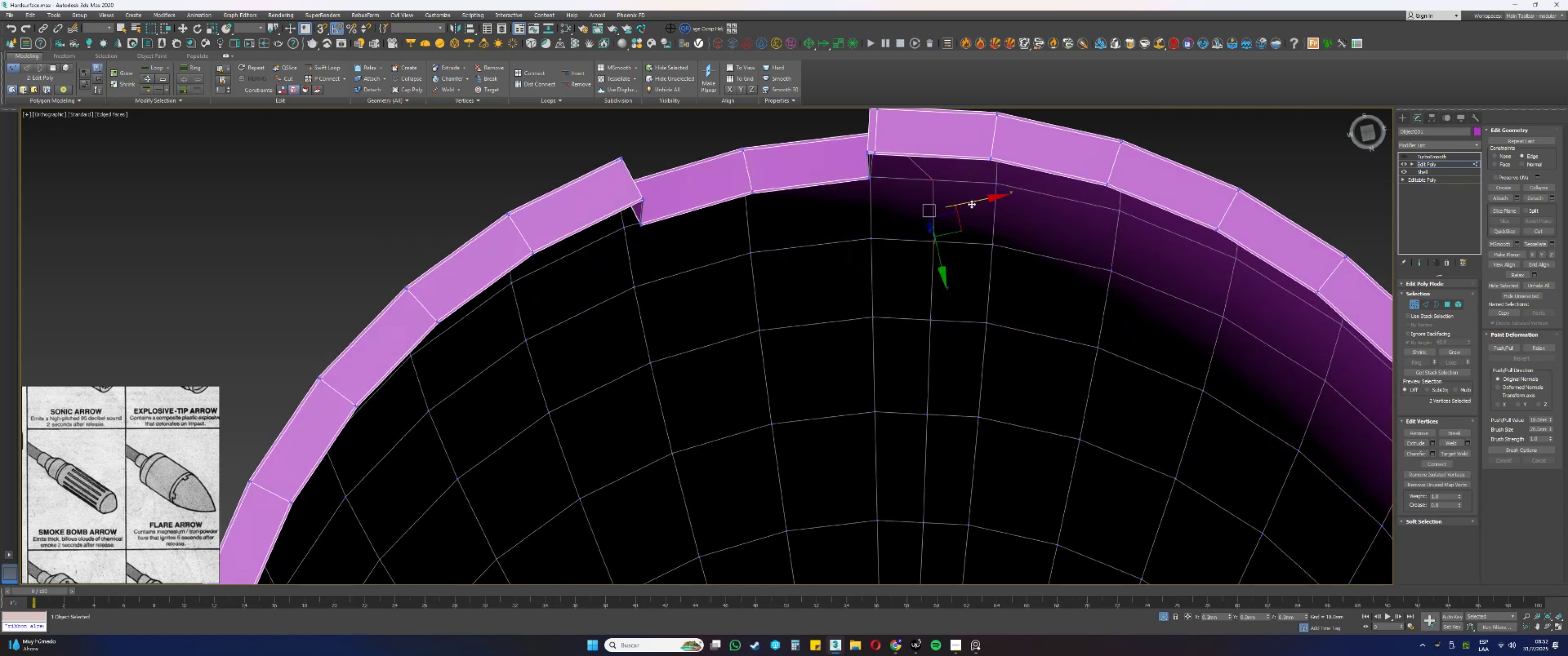 
hold_key(key=AltLeft, duration=0.71)
 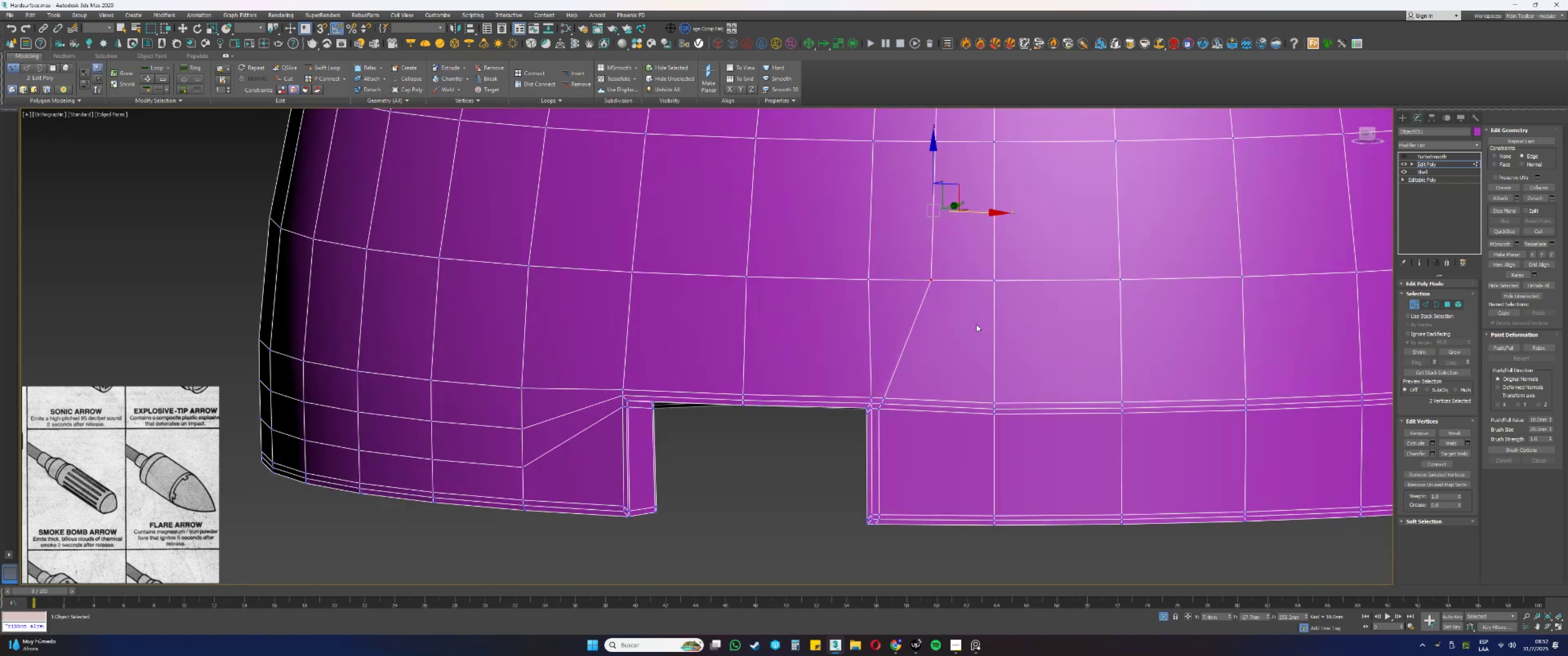 
scroll: coordinate [975, 321], scroll_direction: down, amount: 2.0
 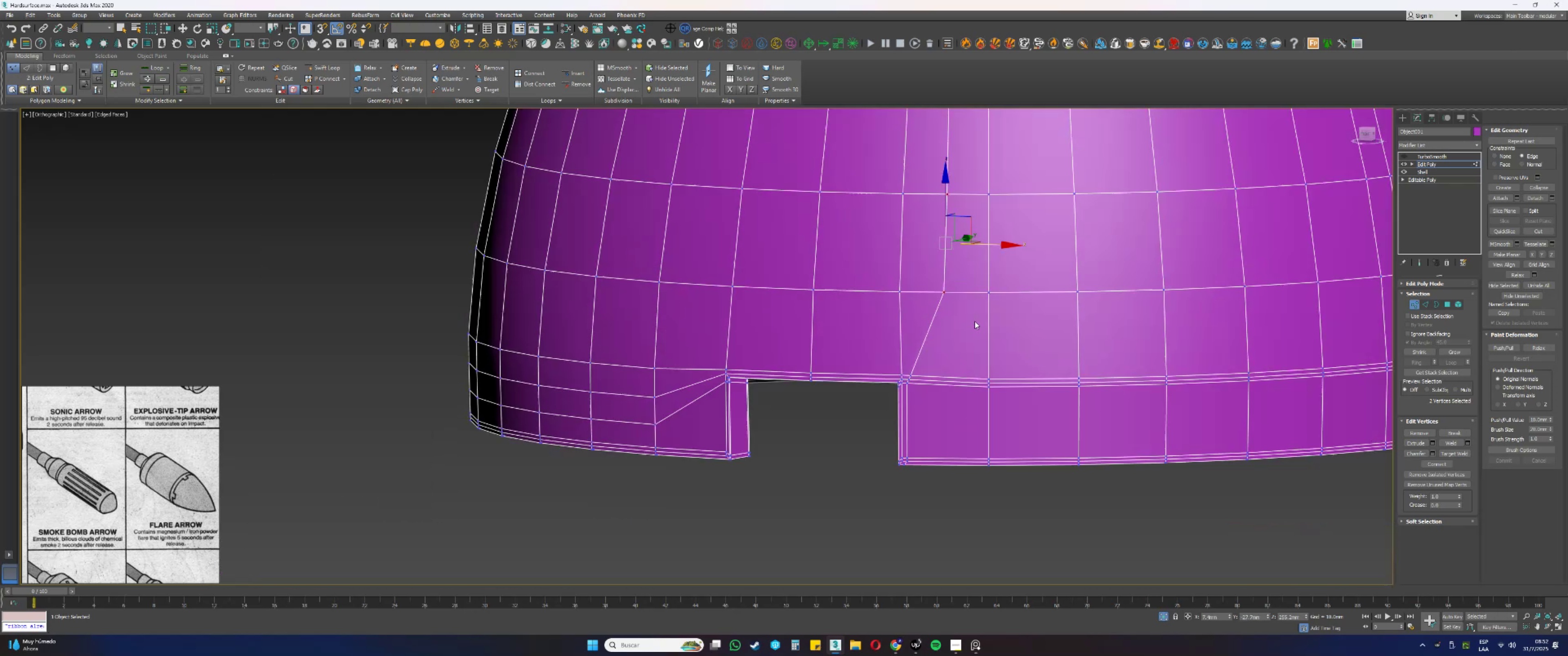 
key(Alt+AltLeft)
 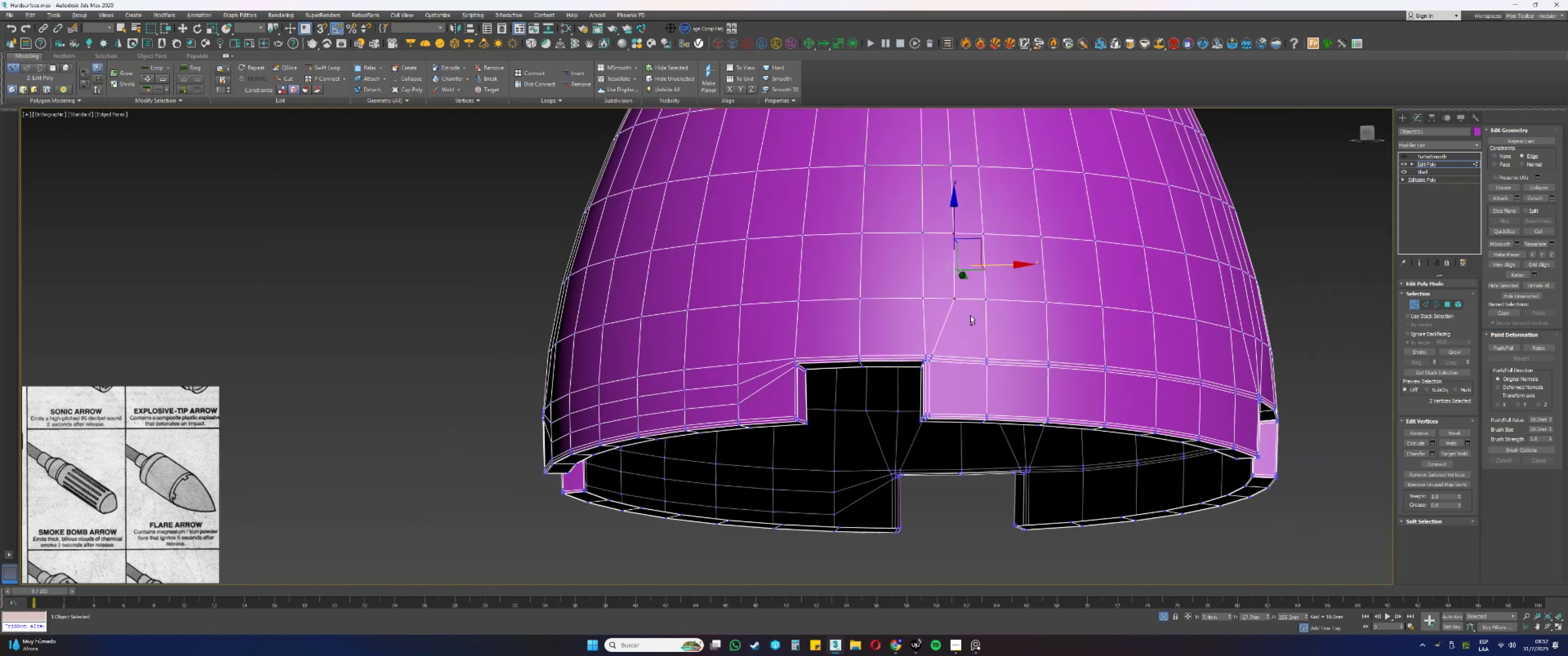 
key(Alt+AltLeft)
 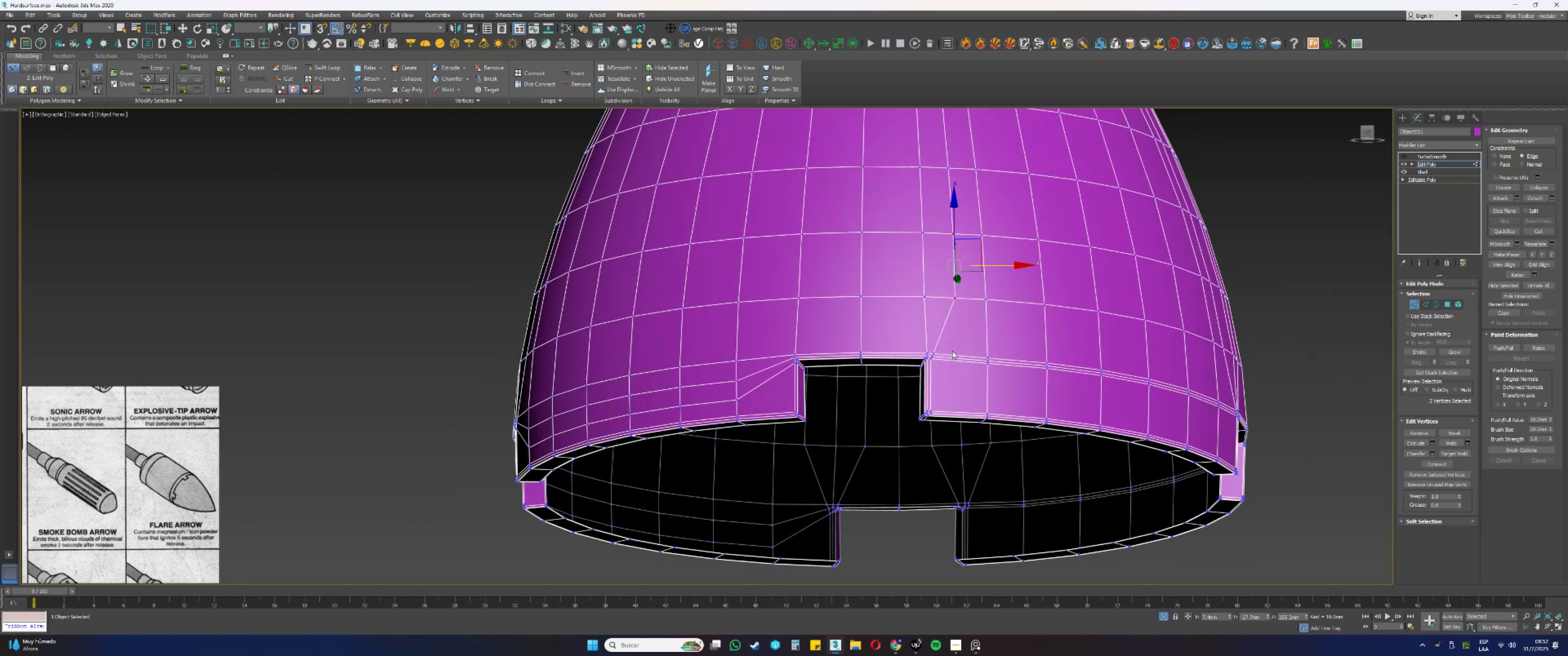 
left_click([953, 342])
 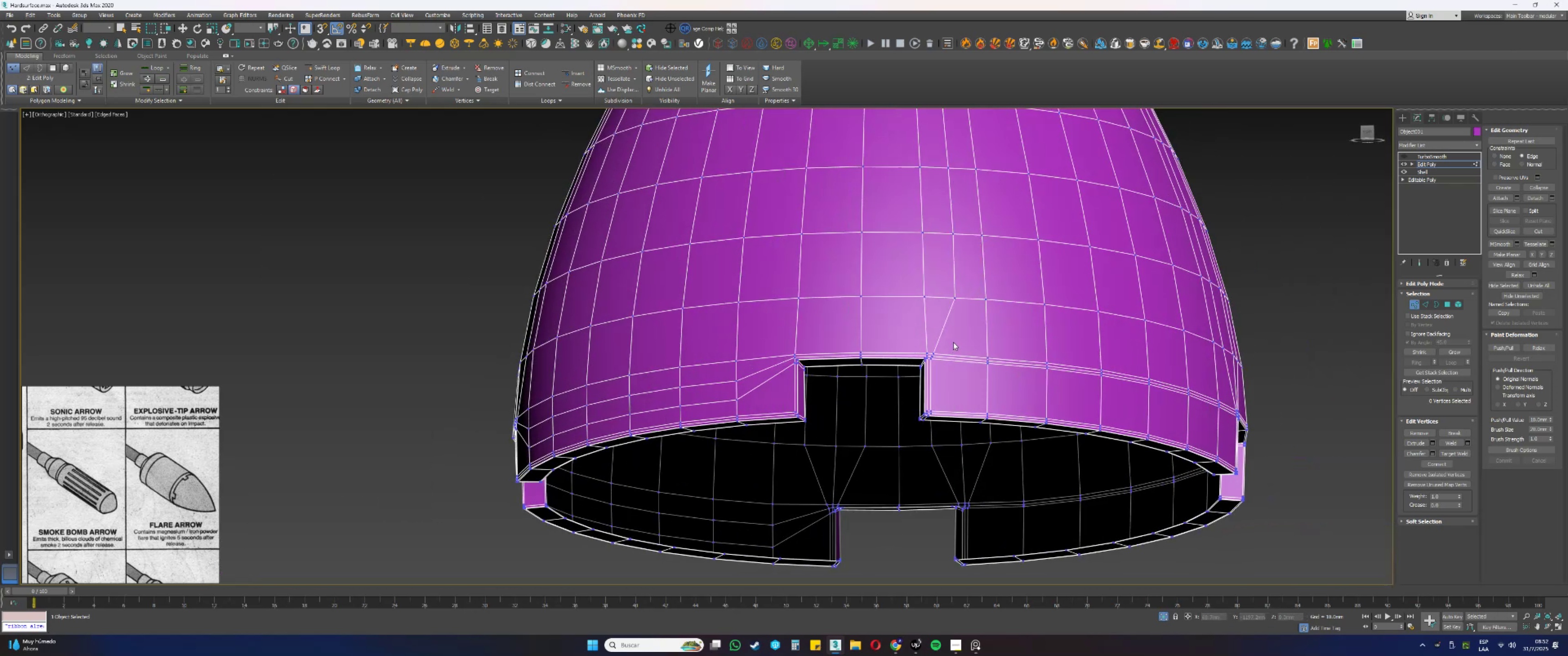 
scroll: coordinate [930, 337], scroll_direction: up, amount: 4.0
 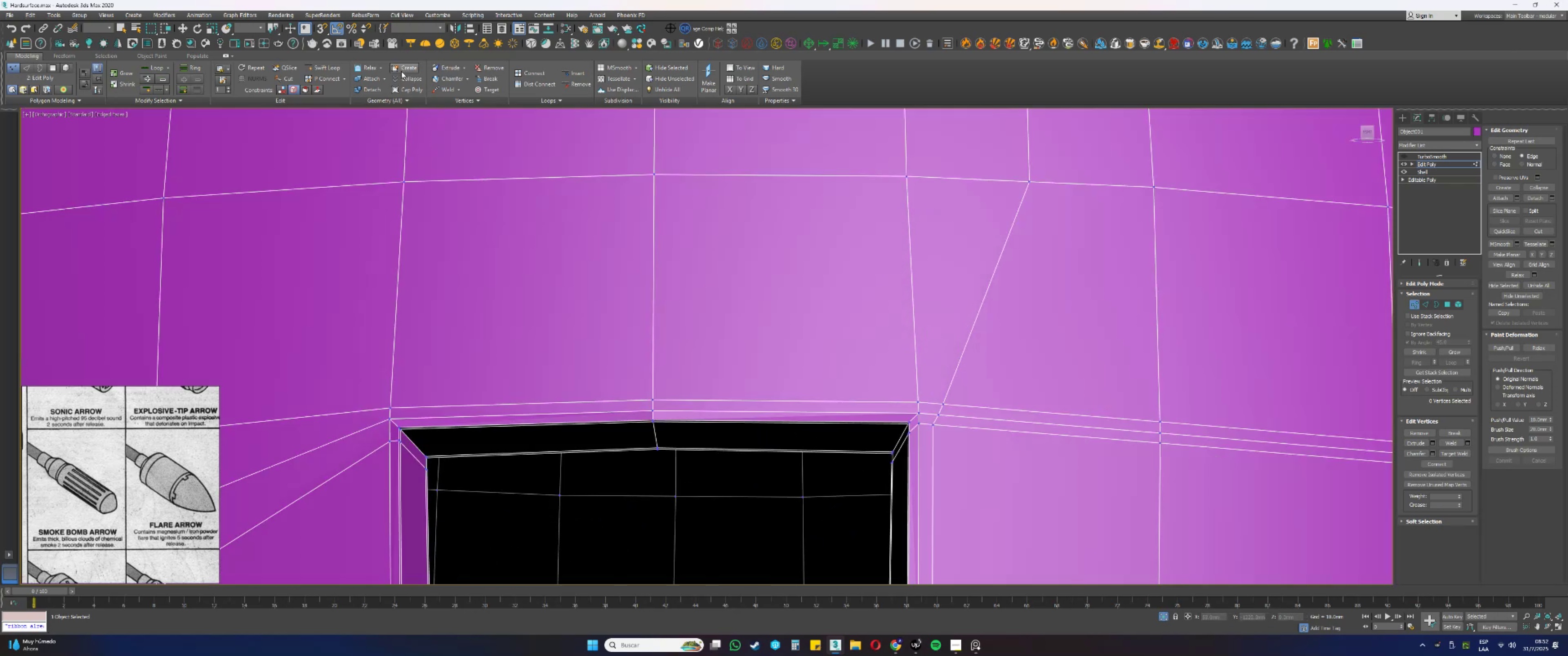 
left_click([320, 70])
 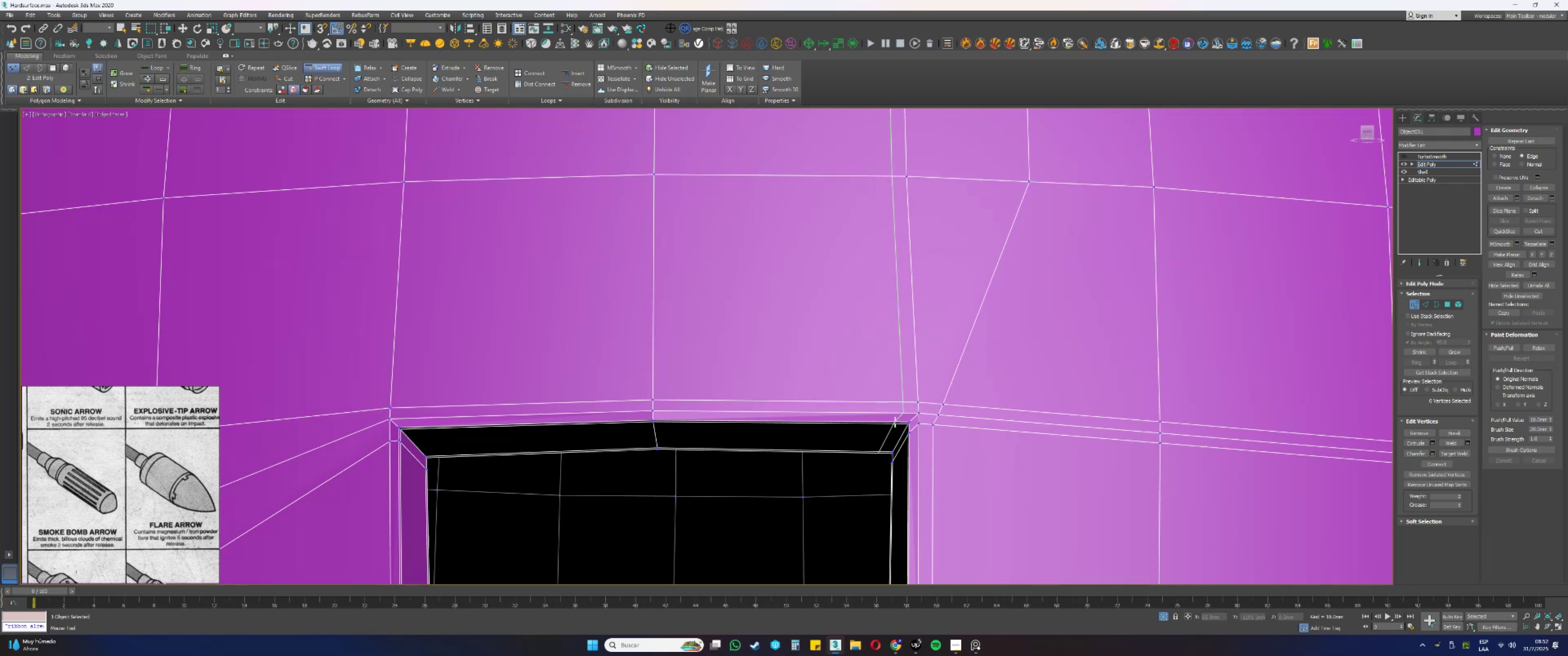 
left_click([897, 421])
 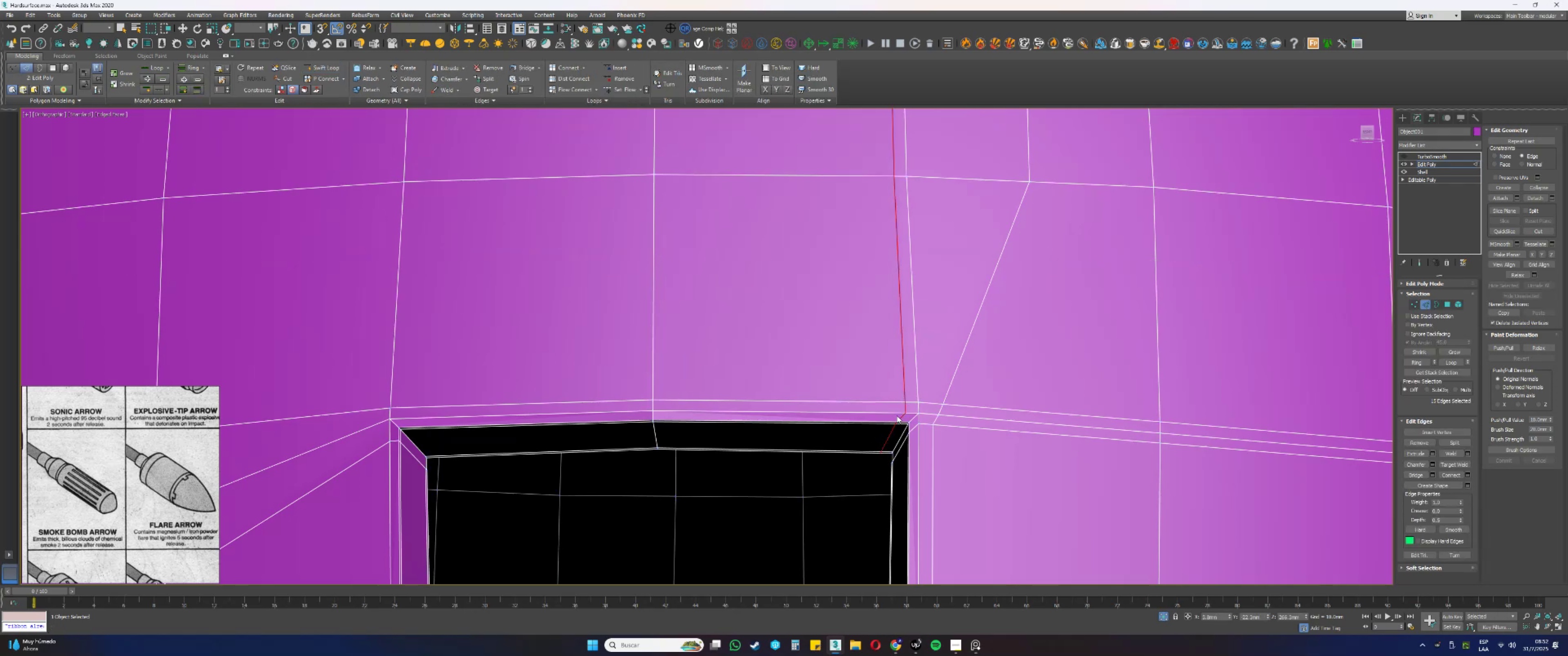 
key(1)
 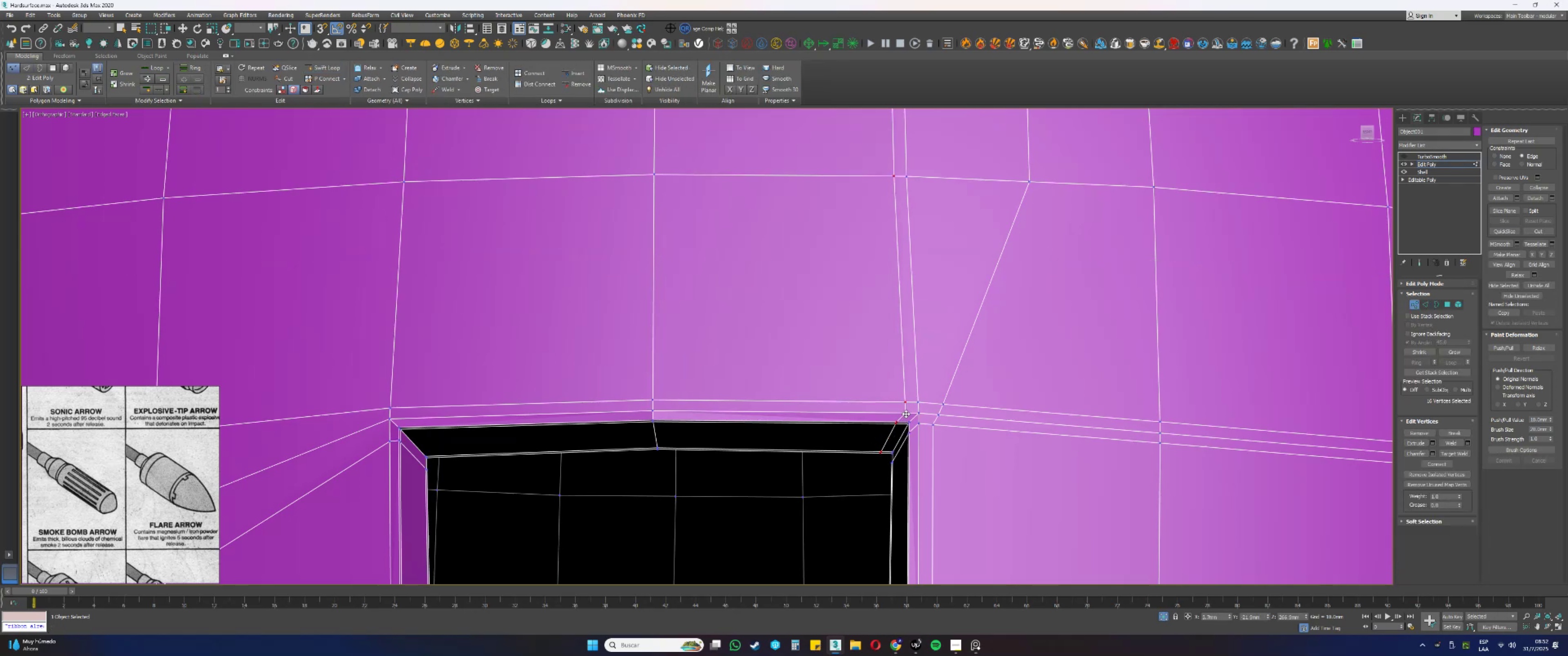 
left_click([906, 414])
 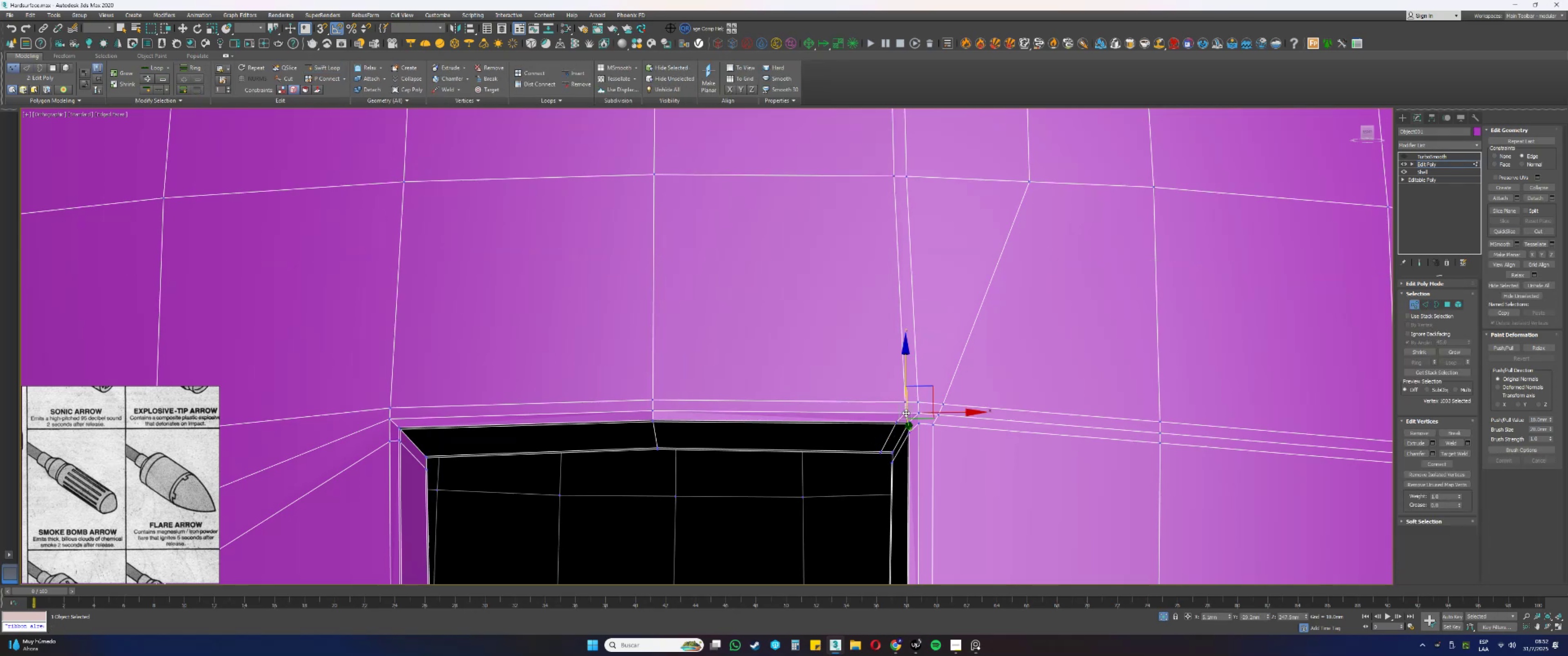 
hold_key(key=ControlLeft, duration=0.4)
double_click([904, 403])
 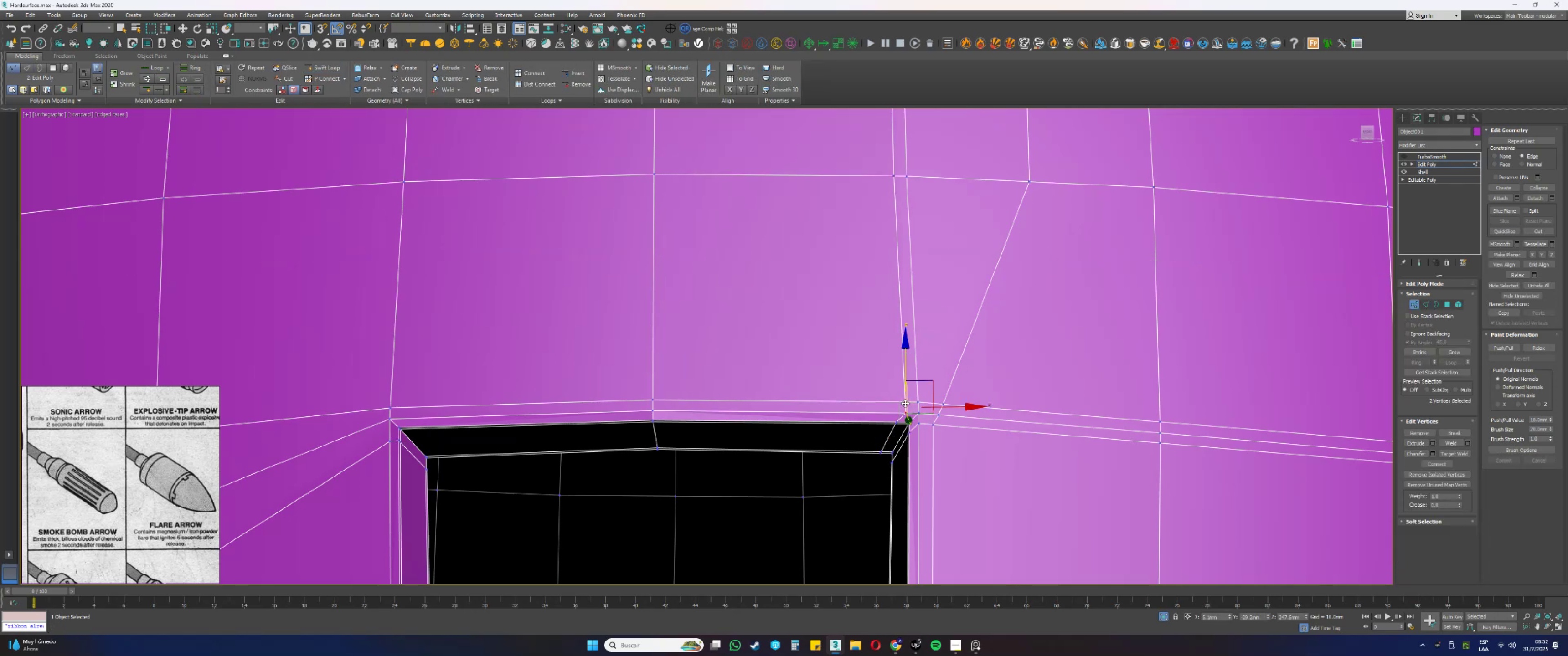 
scroll: coordinate [906, 411], scroll_direction: up, amount: 1.0
 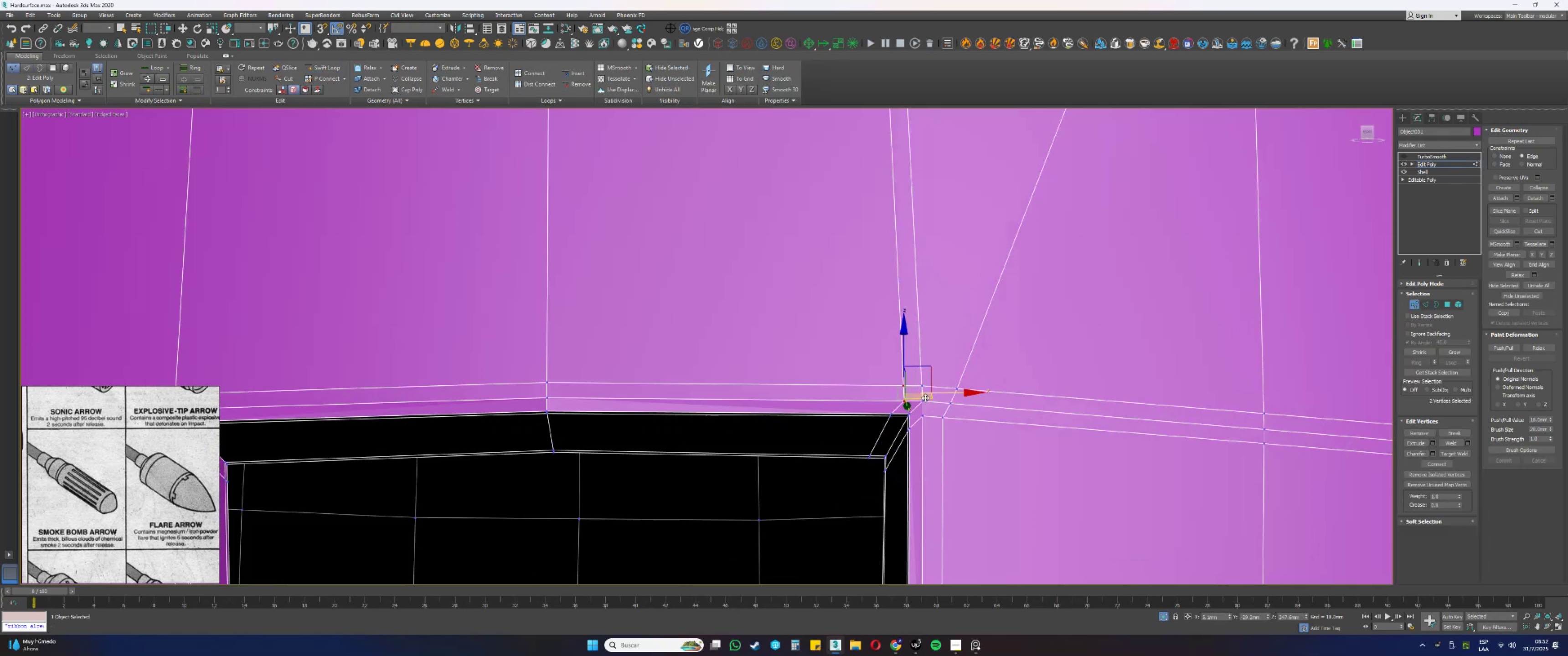 
left_click_drag(start_coordinate=[935, 392], to_coordinate=[927, 392])
 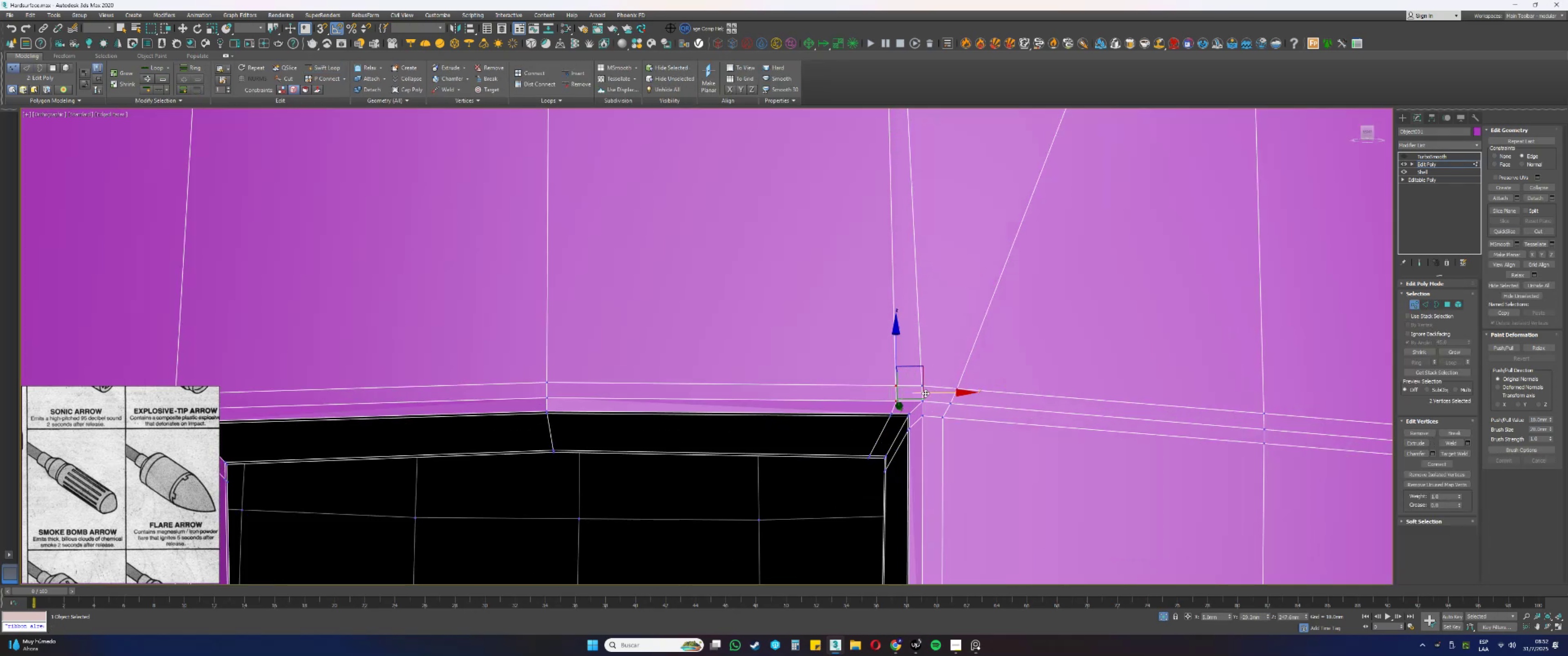 
hold_key(key=AltLeft, duration=0.36)
 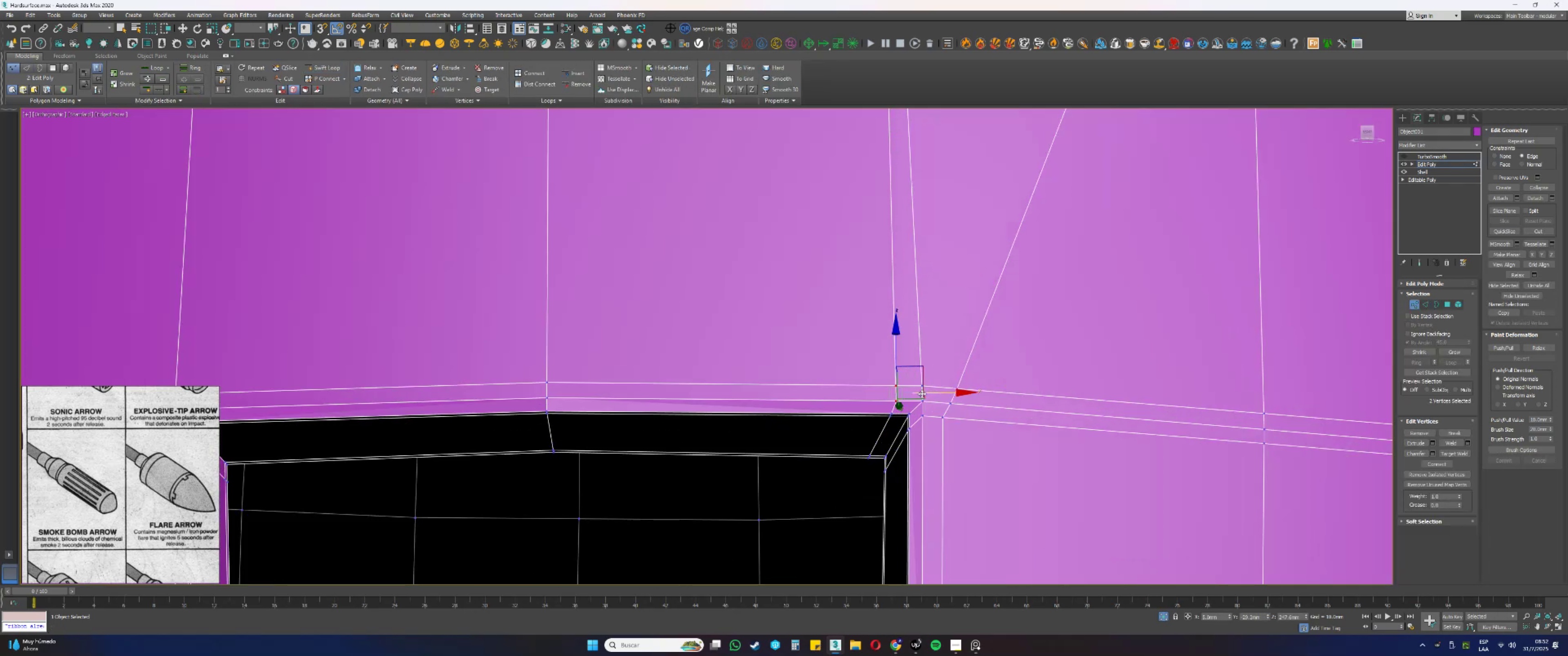 
hold_key(key=AltLeft, duration=0.31)
left_click([898, 400])
 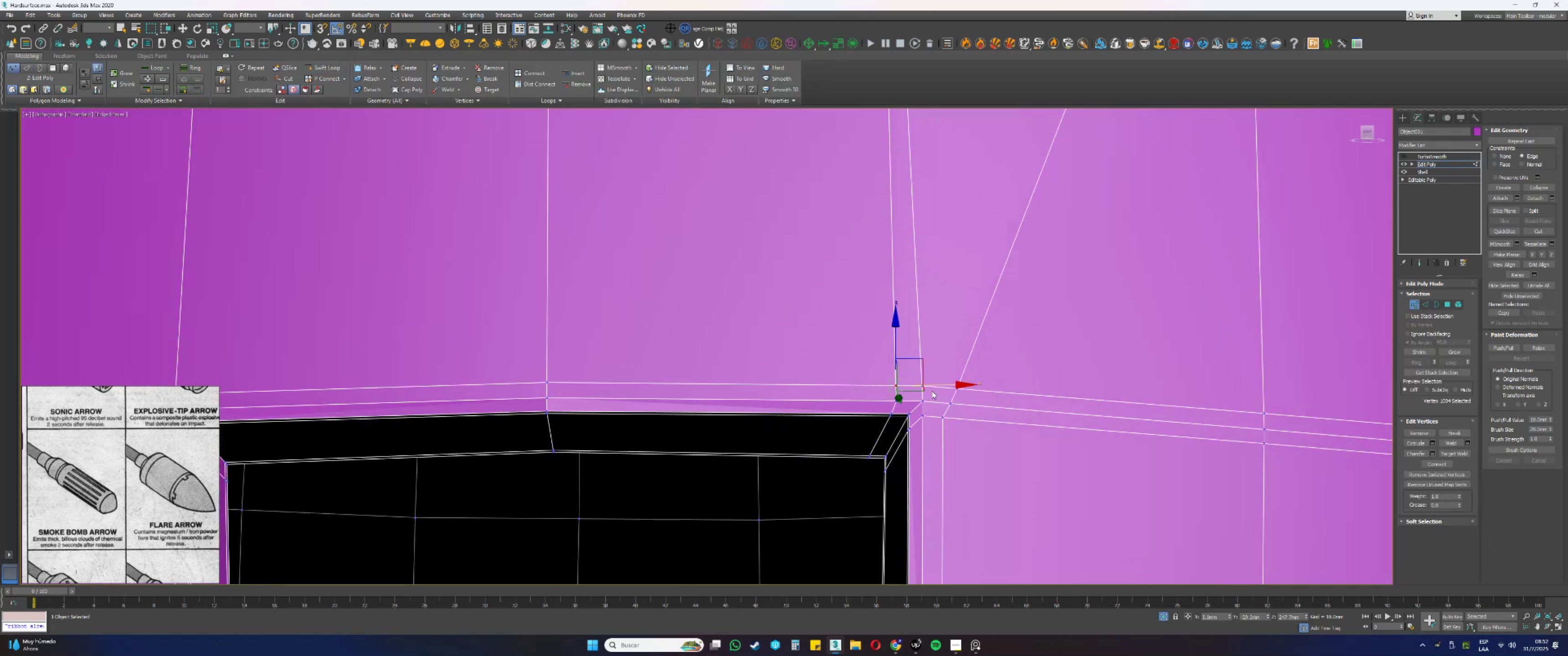 
left_click_drag(start_coordinate=[938, 385], to_coordinate=[930, 386])
 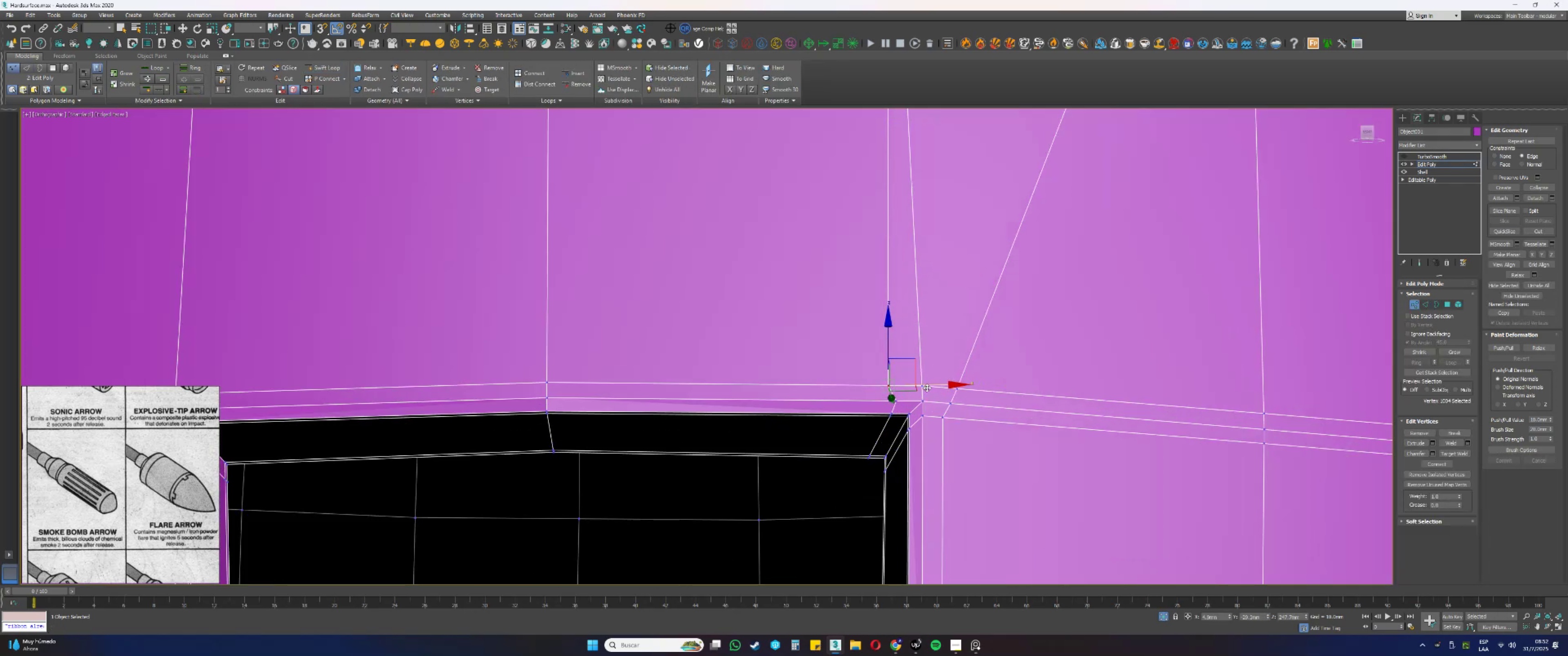 
scroll: coordinate [872, 430], scroll_direction: down, amount: 4.0
 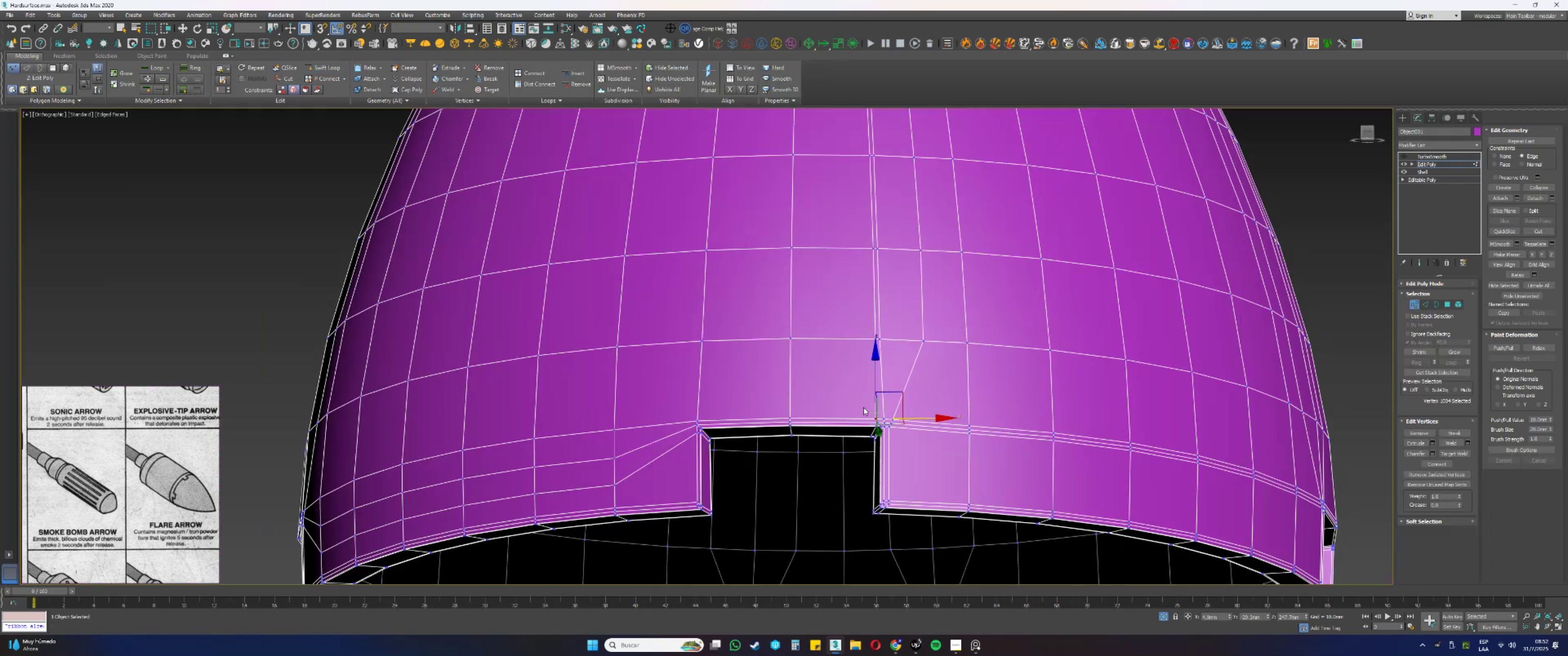 
scroll: coordinate [871, 332], scroll_direction: up, amount: 2.0
 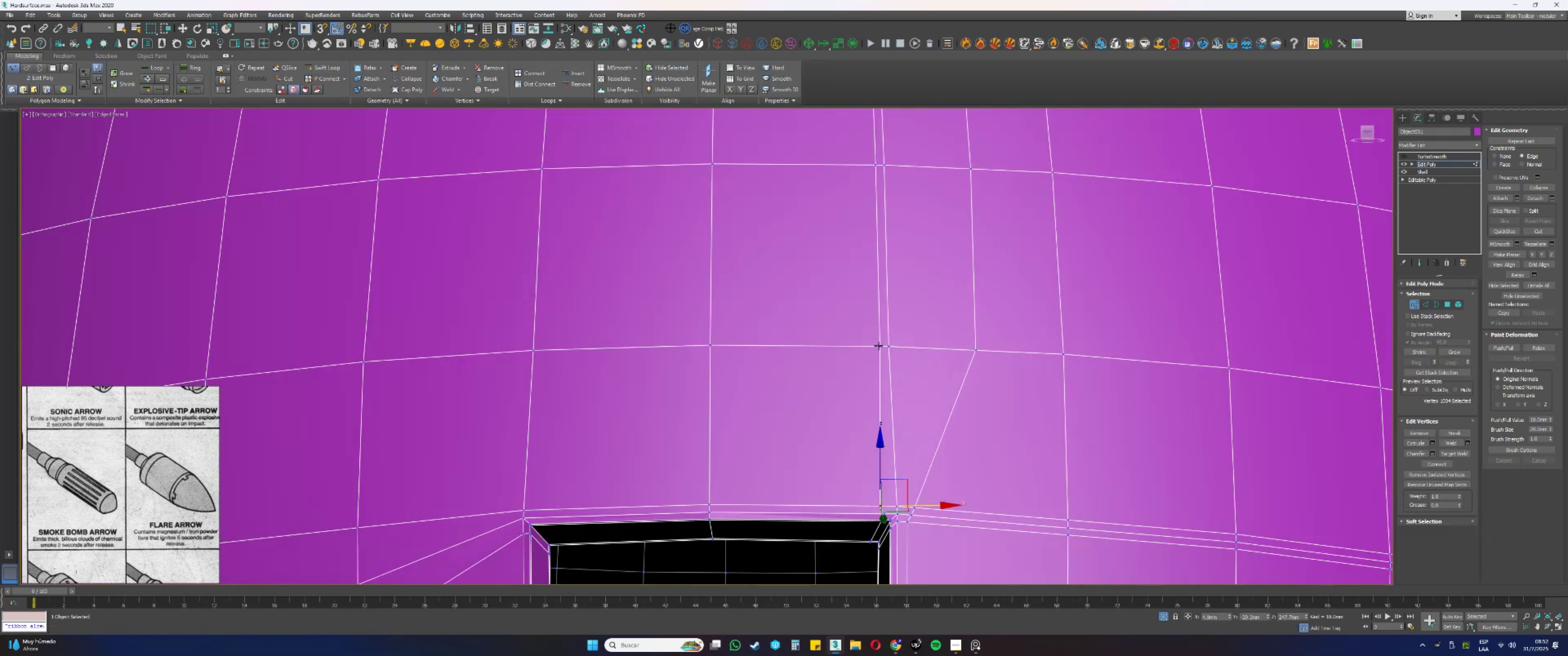 
left_click([878, 346])
 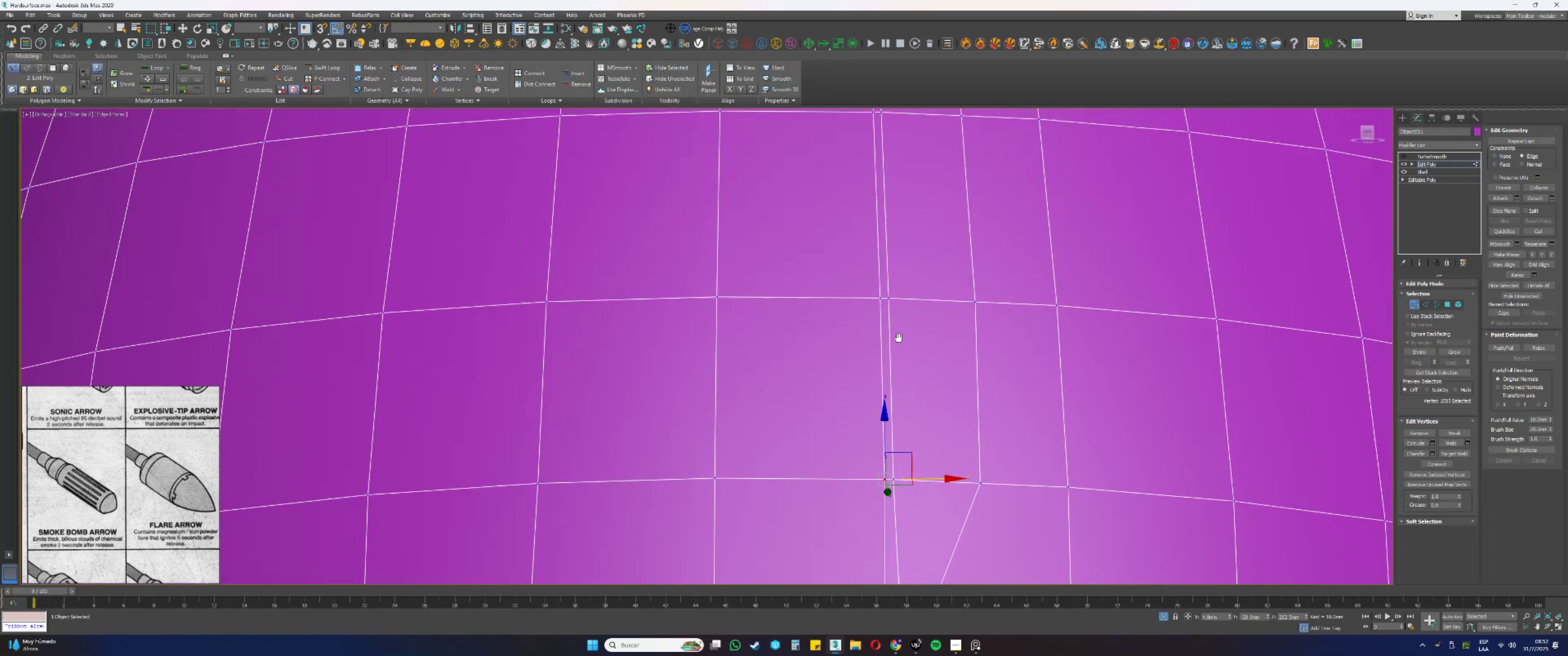 
hold_key(key=ControlLeft, duration=0.59)
left_click([881, 302])
 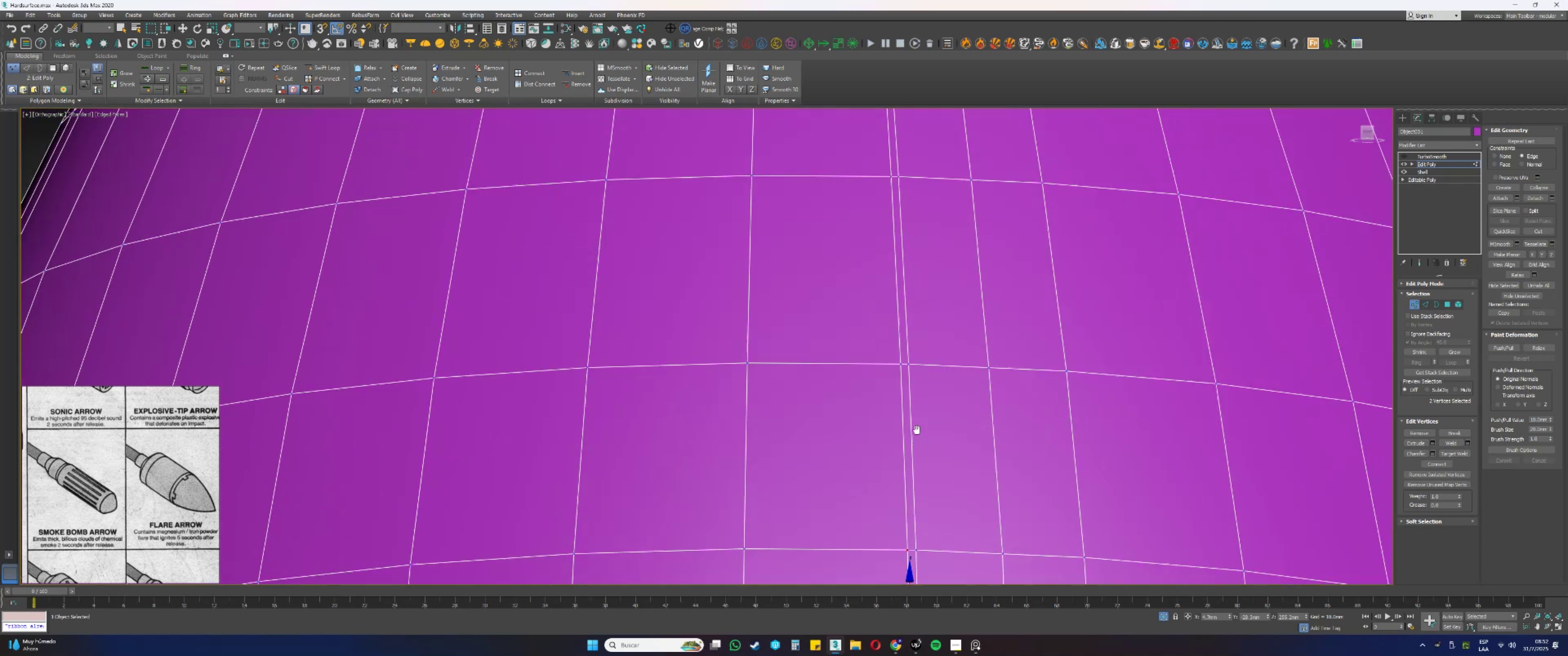 
hold_key(key=ControlLeft, duration=0.69)
left_click([901, 361])
 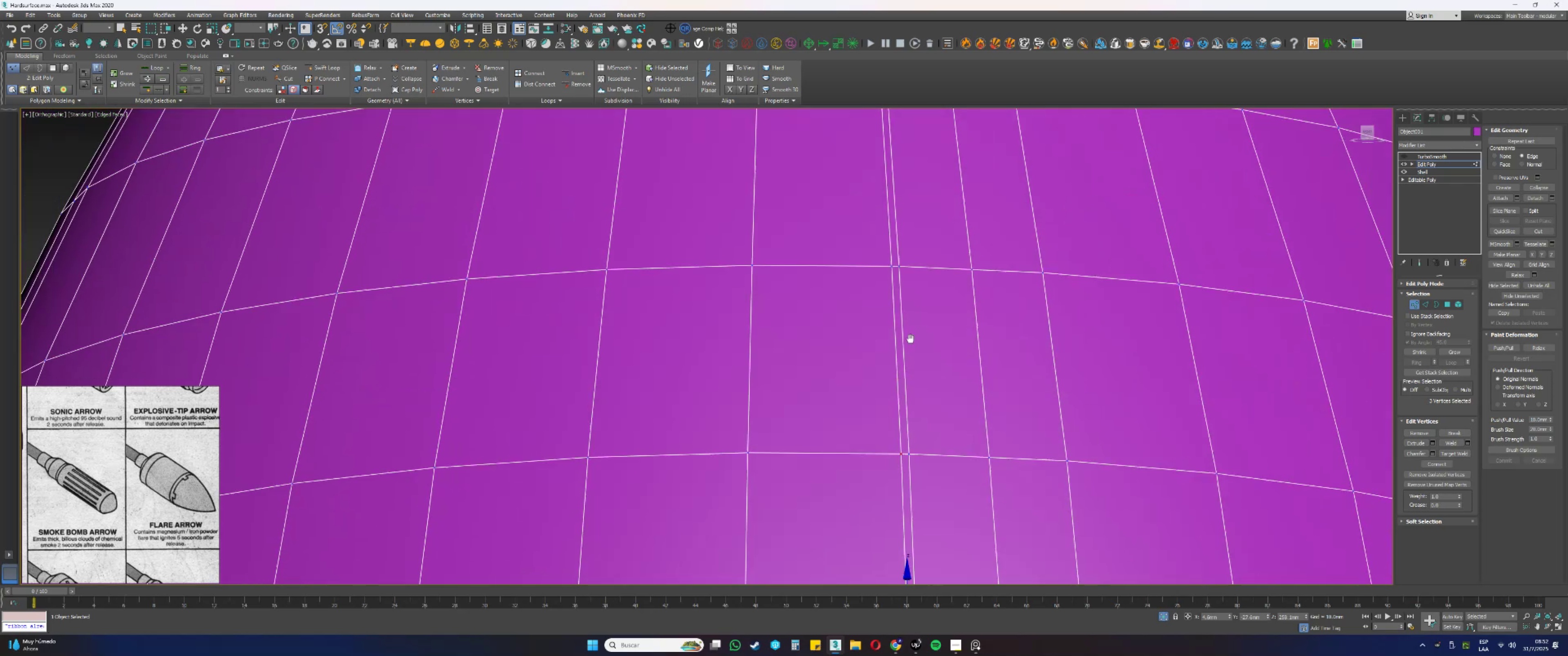 
hold_key(key=ControlLeft, duration=0.58)
left_click([890, 308])
 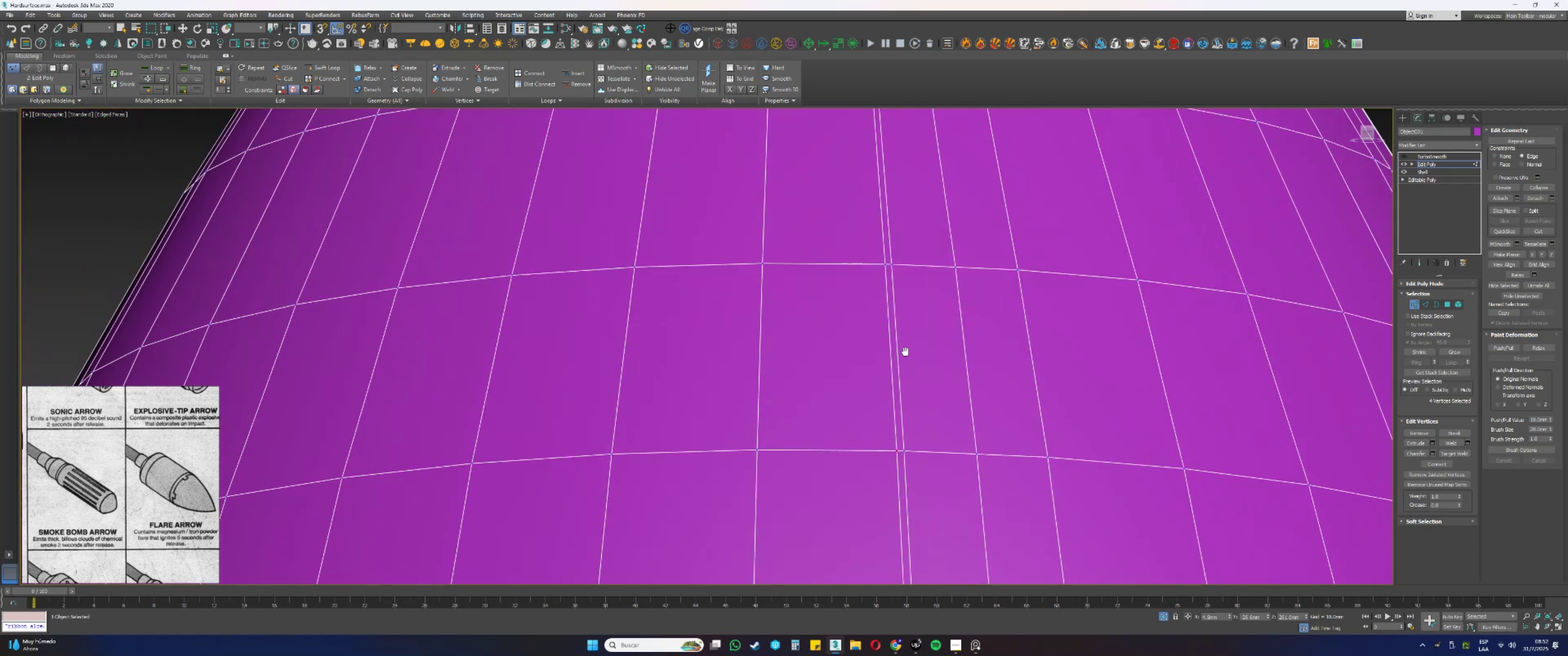 
hold_key(key=ControlLeft, duration=0.53)
left_click([887, 294])
 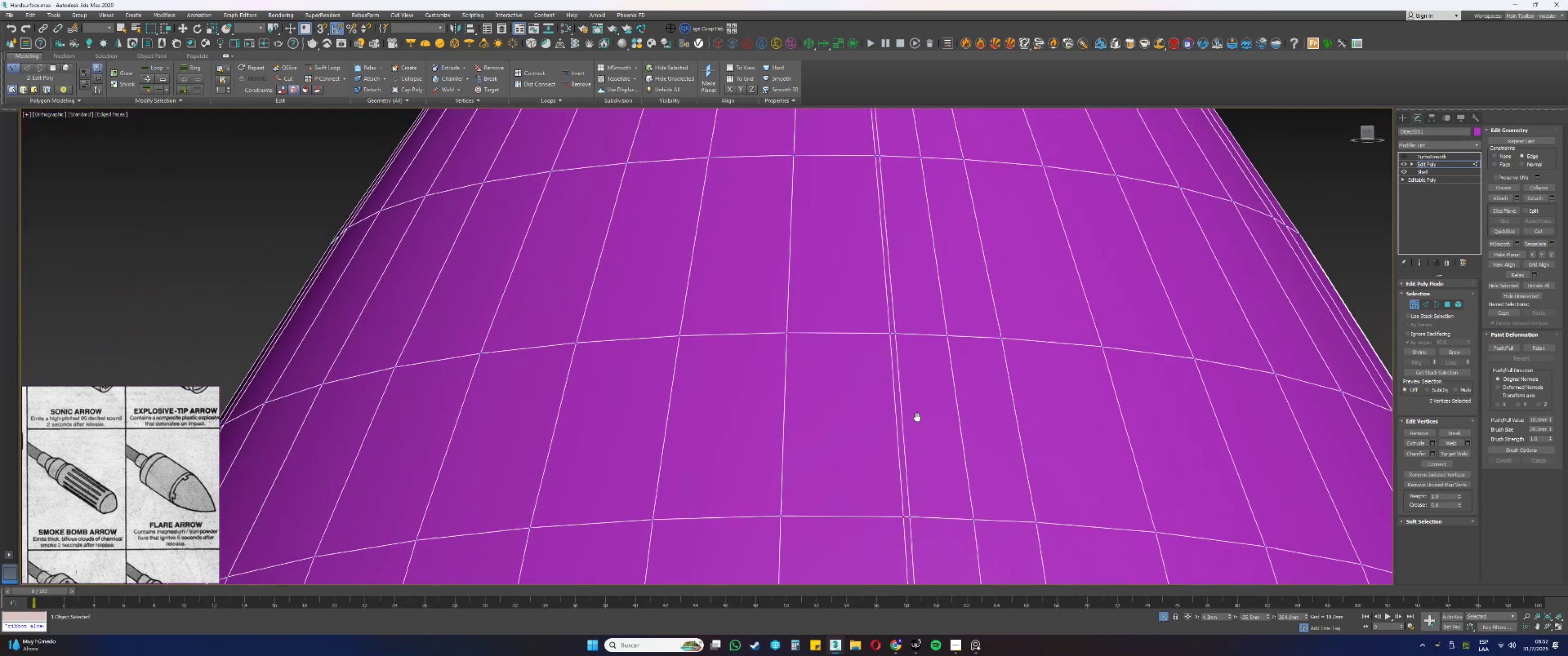 
hold_key(key=ControlLeft, duration=0.44)
left_click([890, 332])
 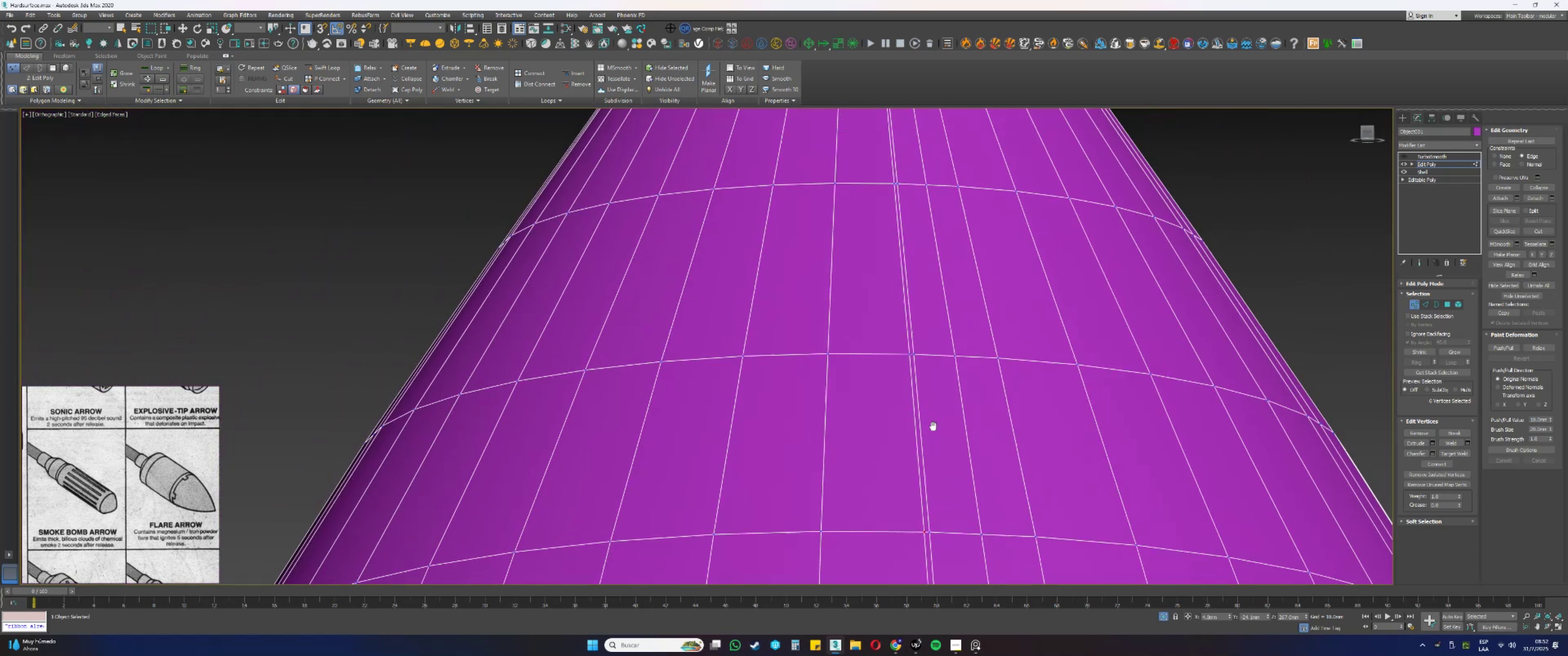 
scroll: coordinate [907, 356], scroll_direction: up, amount: 1.0
 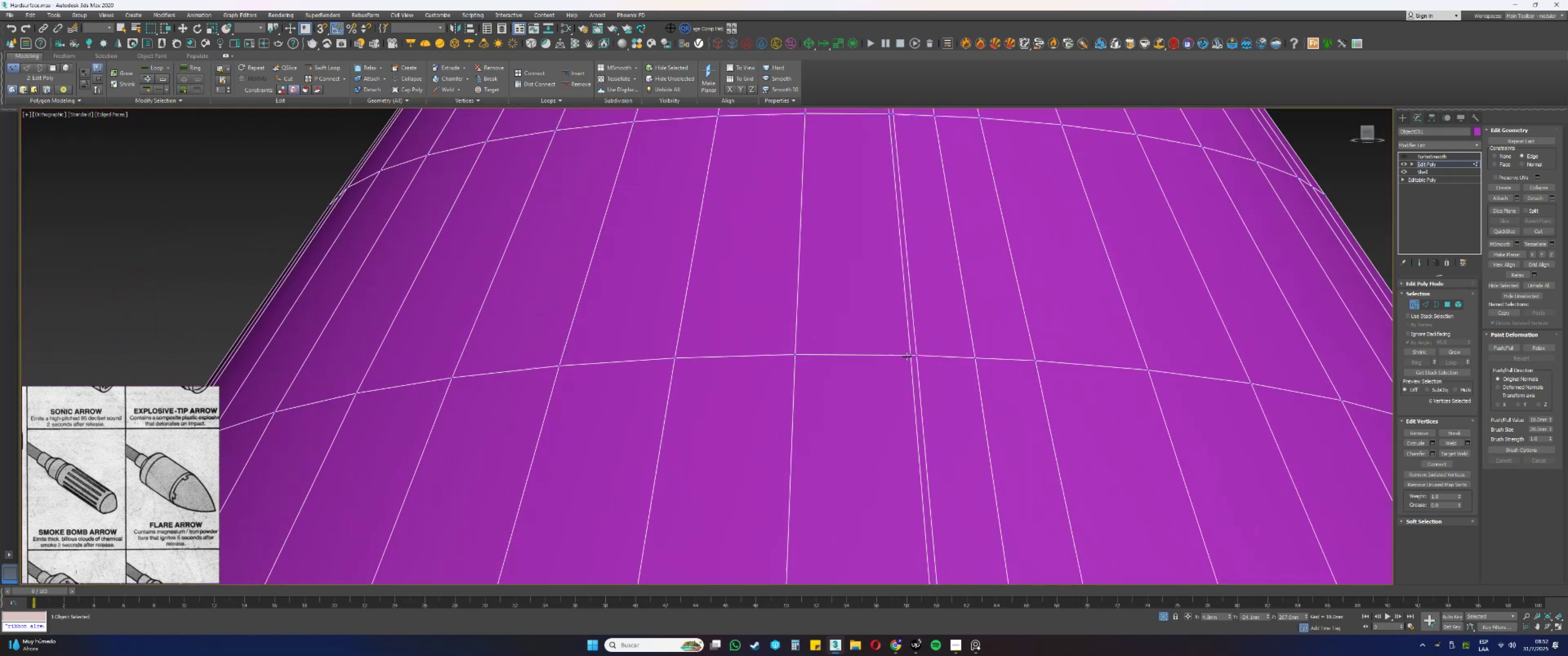 
hold_key(key=ControlLeft, duration=0.65)
left_click([913, 355])
 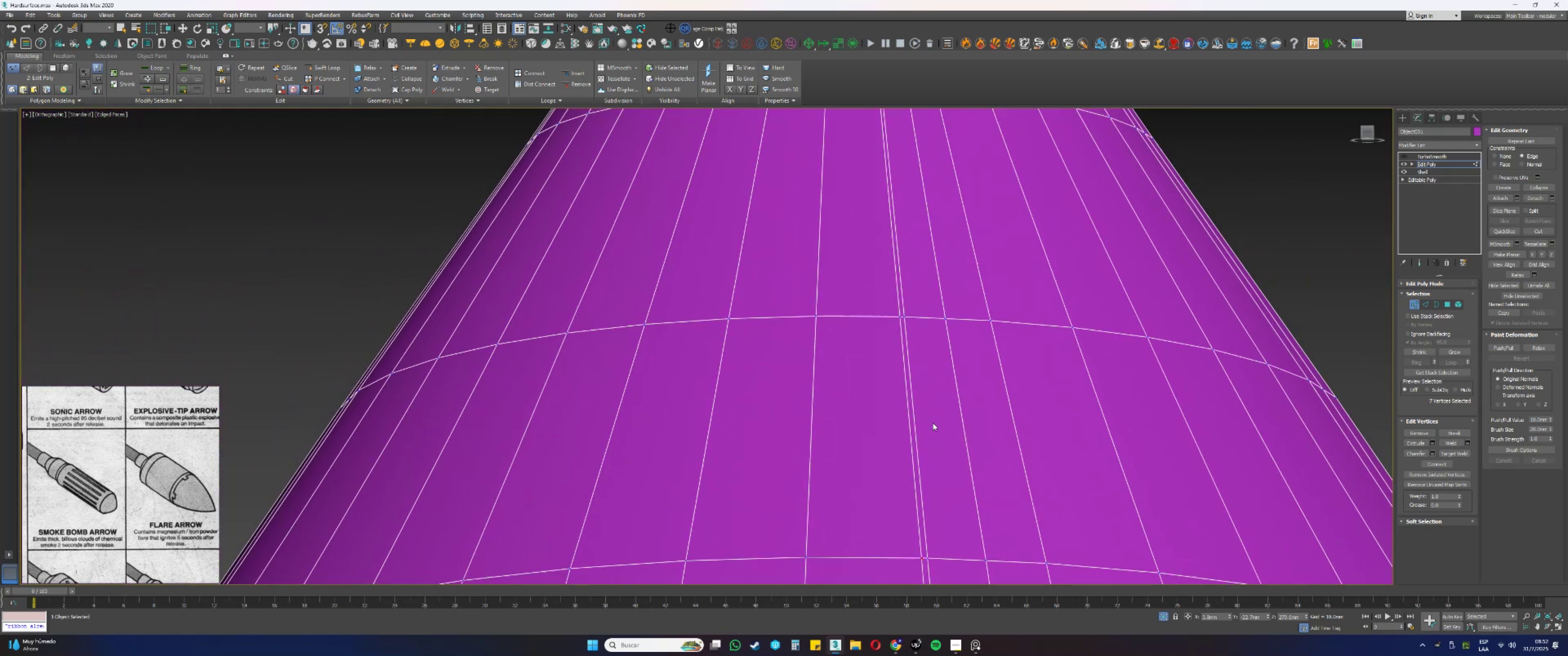 
hold_key(key=ControlLeft, duration=0.62)
left_click([898, 318])
 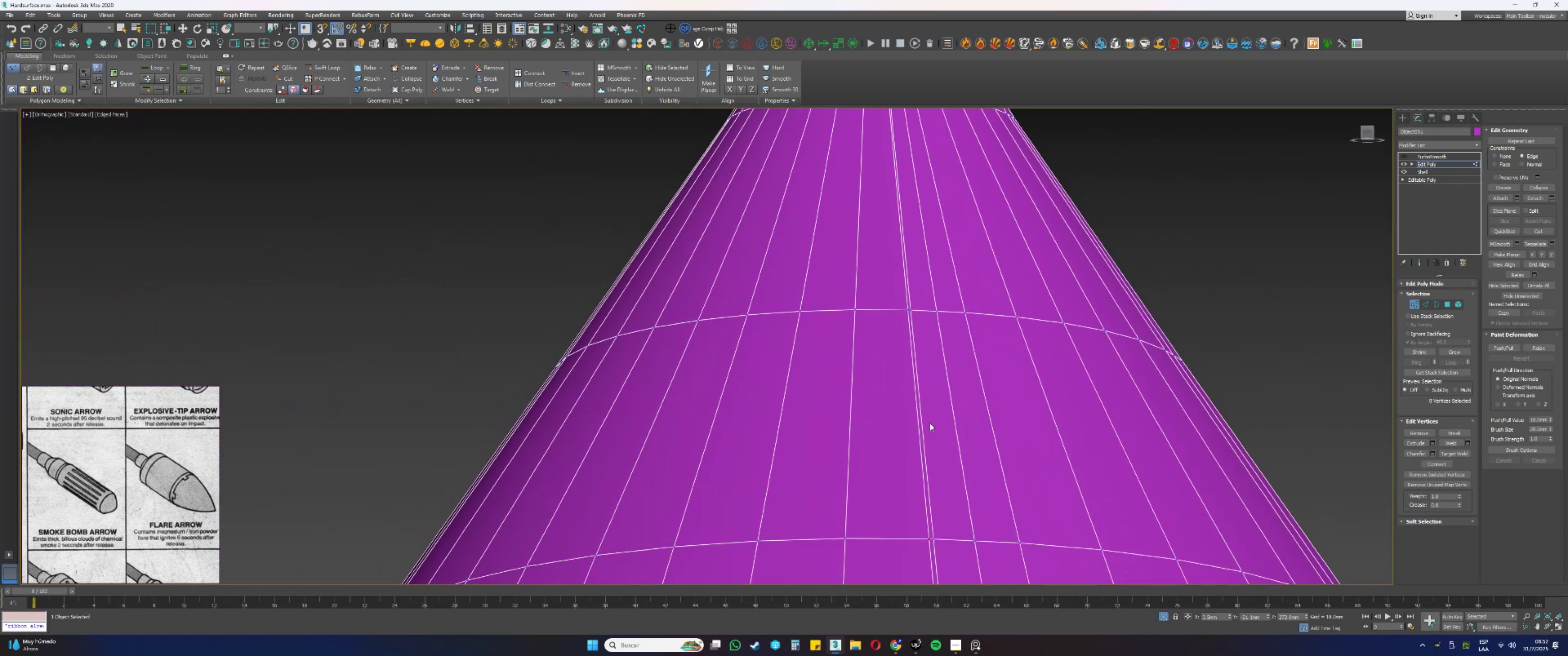 
scroll: coordinate [905, 311], scroll_direction: up, amount: 2.0
 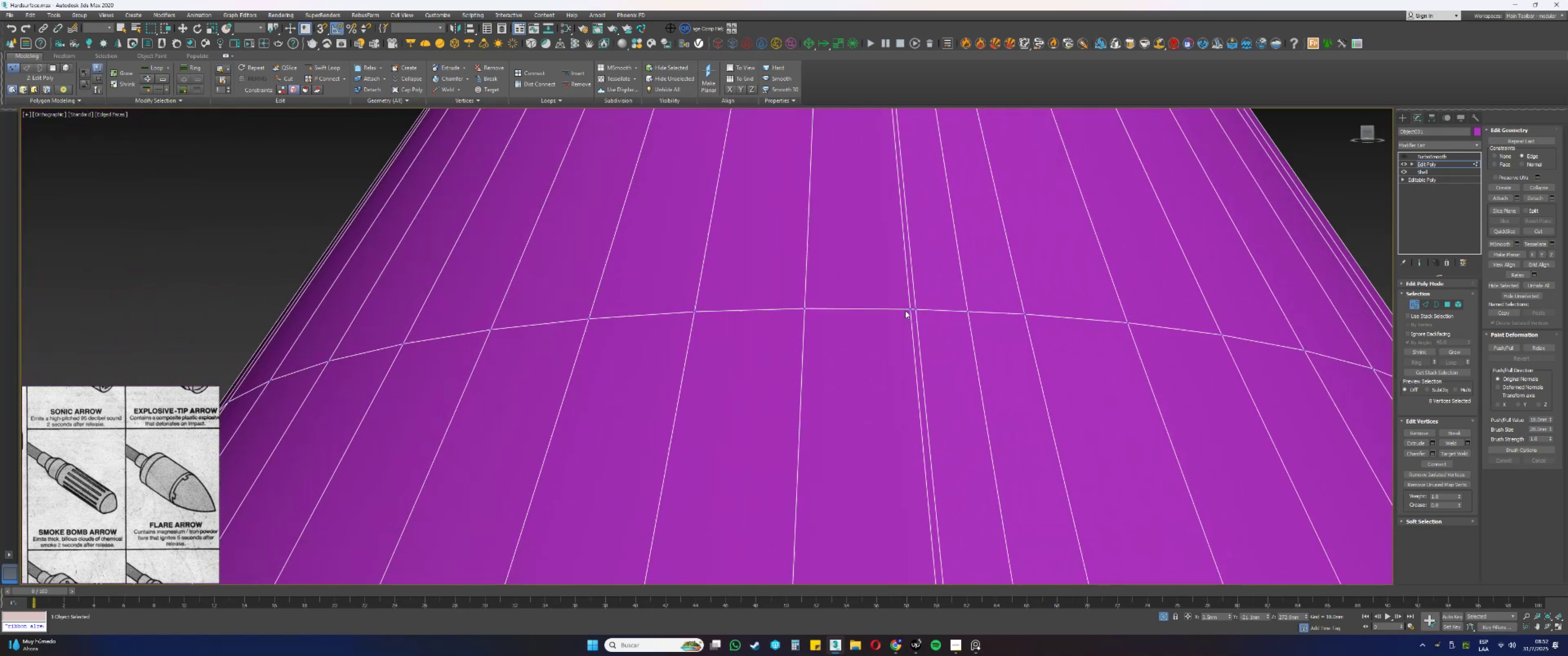 
hold_key(key=ControlLeft, duration=0.53)
left_click([909, 308])
 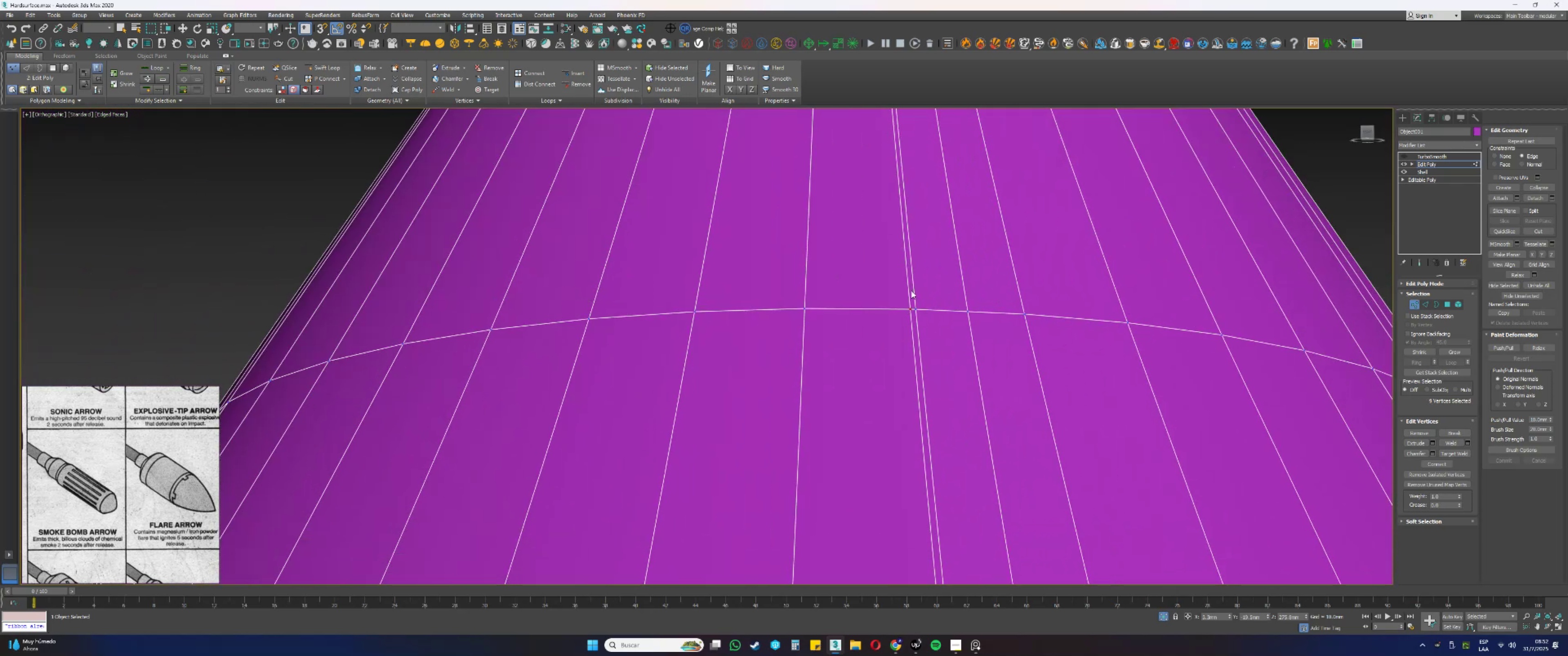 
scroll: coordinate [926, 289], scroll_direction: down, amount: 1.0
 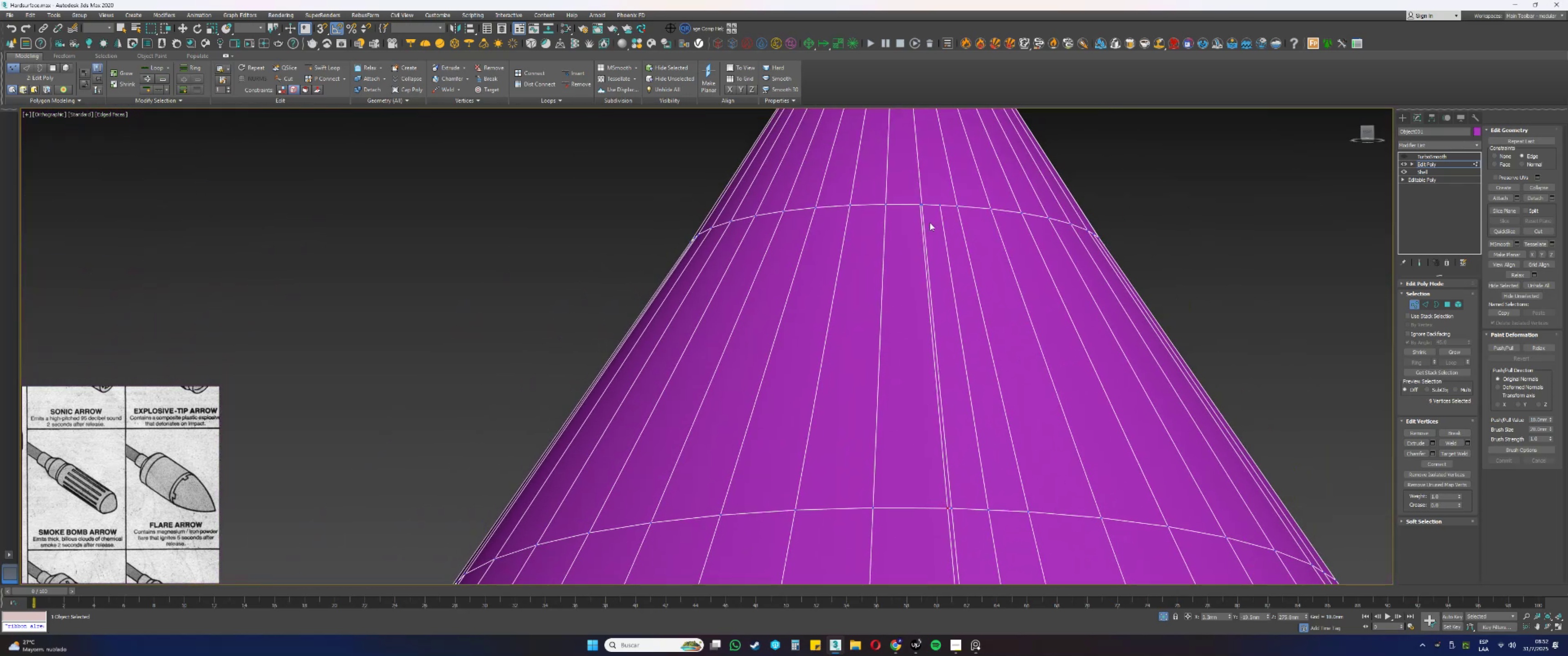 
scroll: coordinate [931, 243], scroll_direction: up, amount: 3.0
 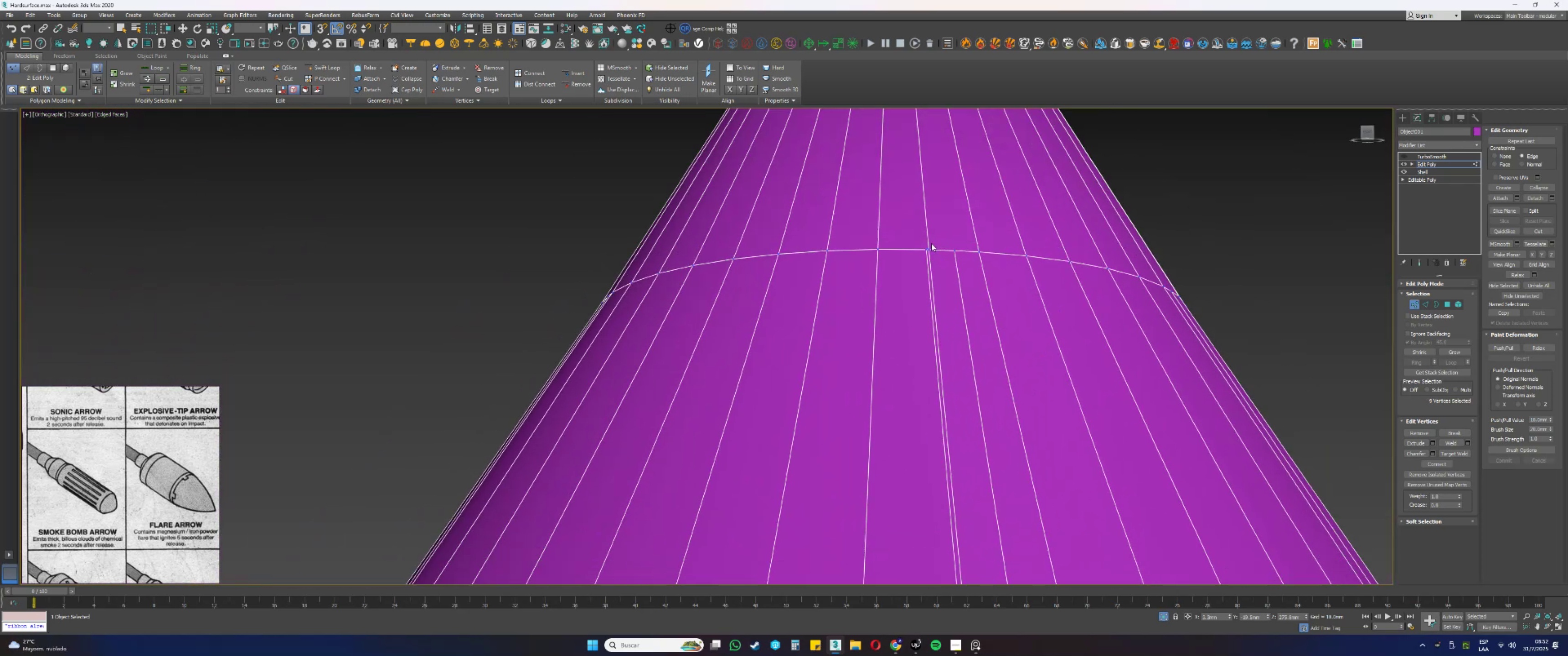 
hold_key(key=ControlLeft, duration=0.8)
 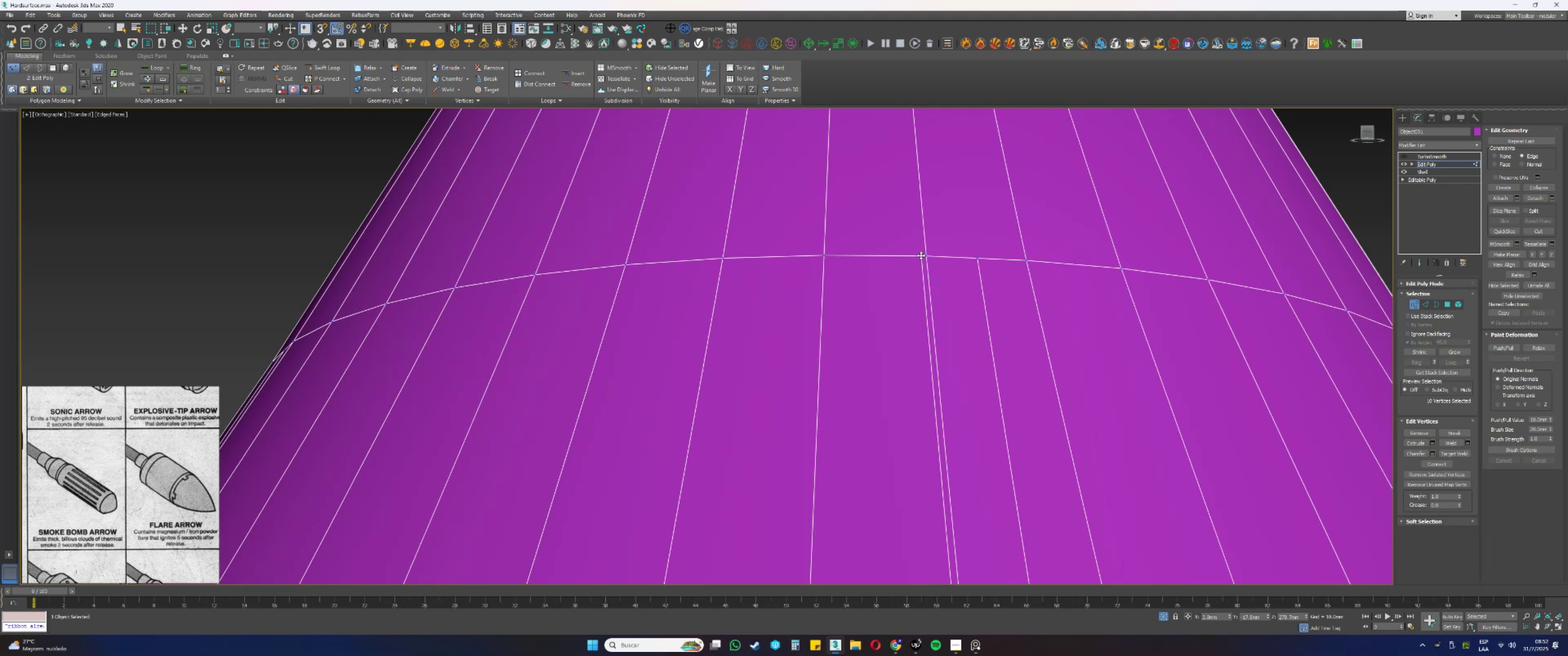 
scroll: coordinate [916, 223], scroll_direction: down, amount: 10.0
 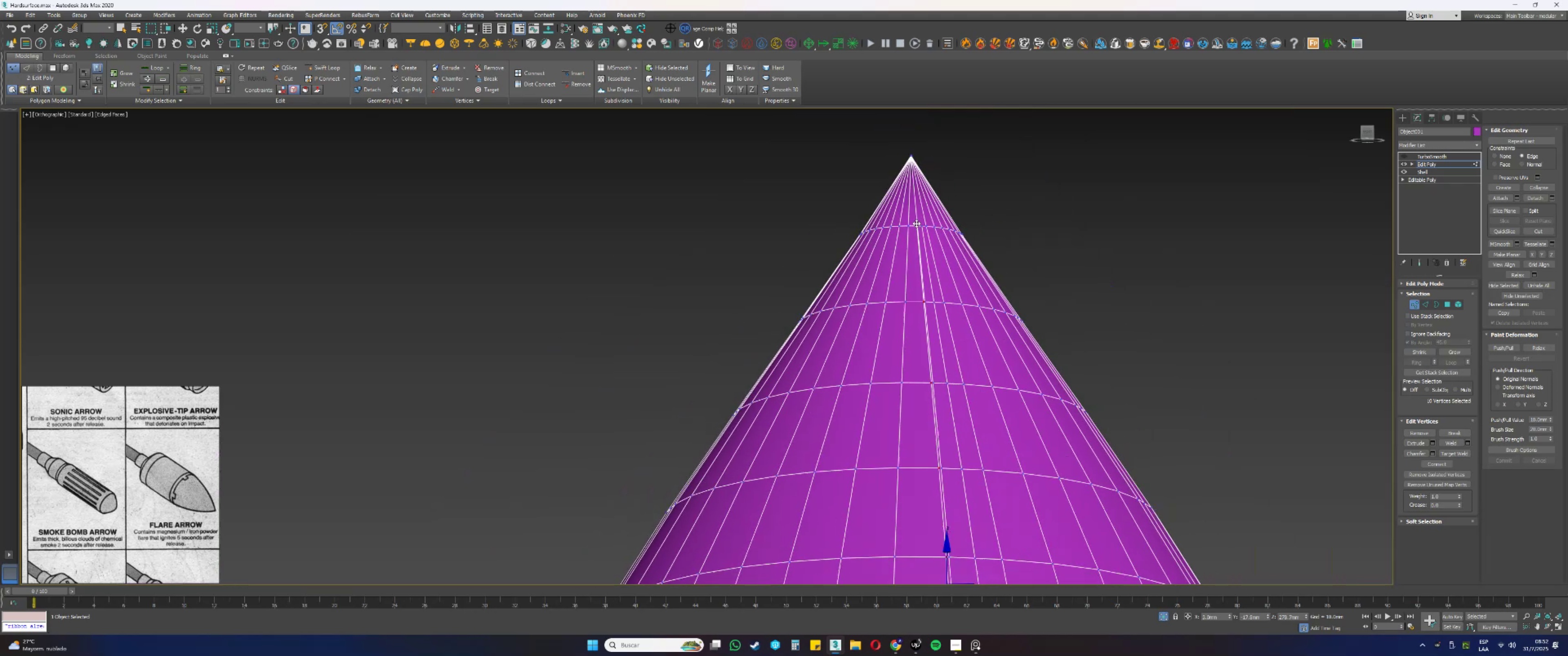 
key(Alt+AltLeft)
 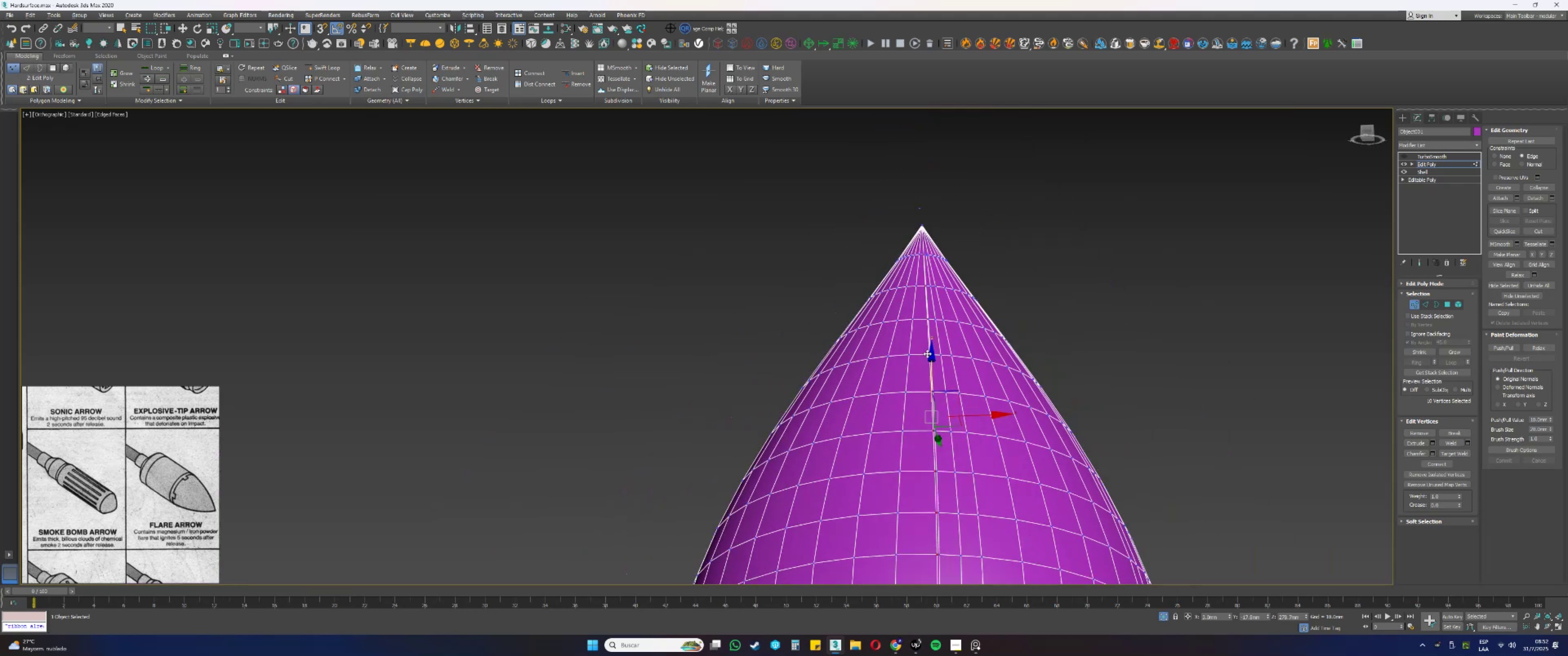 
hold_key(key=AltLeft, duration=0.8)
 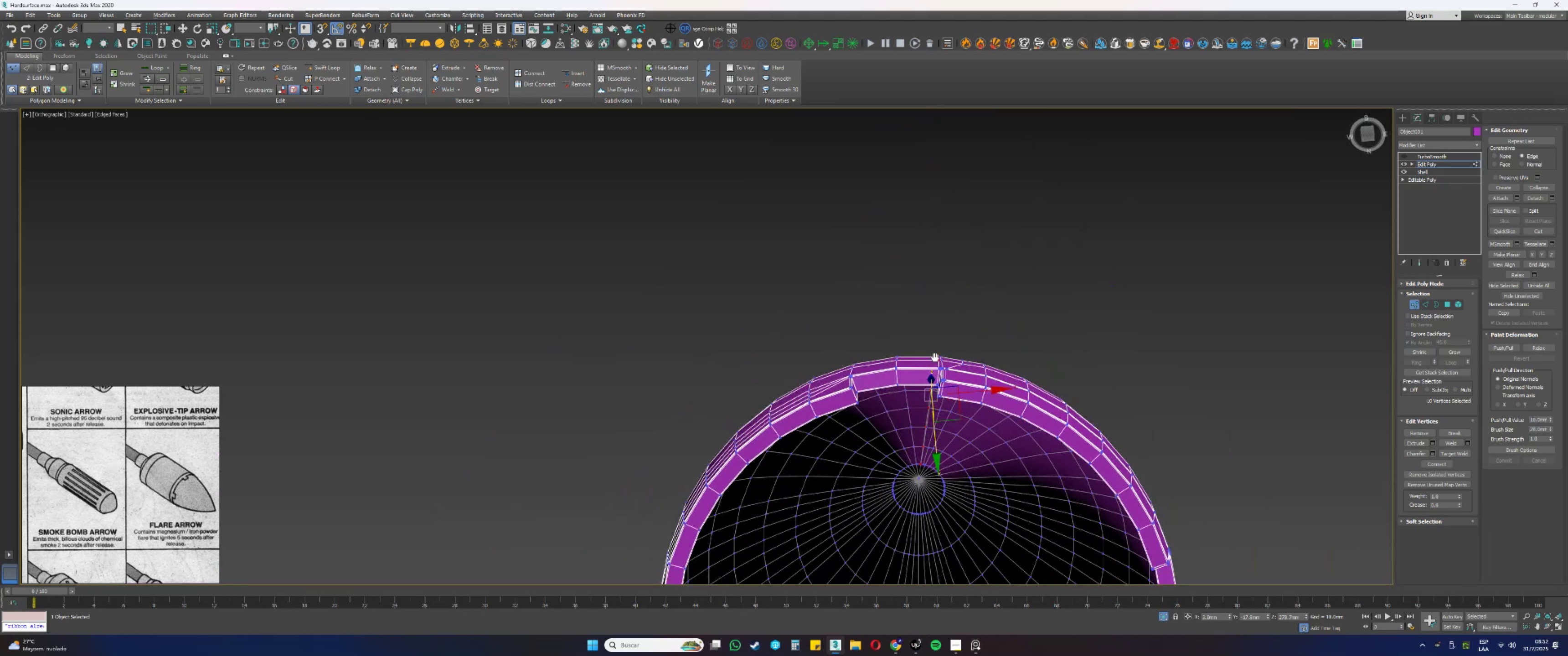 
scroll: coordinate [923, 396], scroll_direction: up, amount: 3.0
 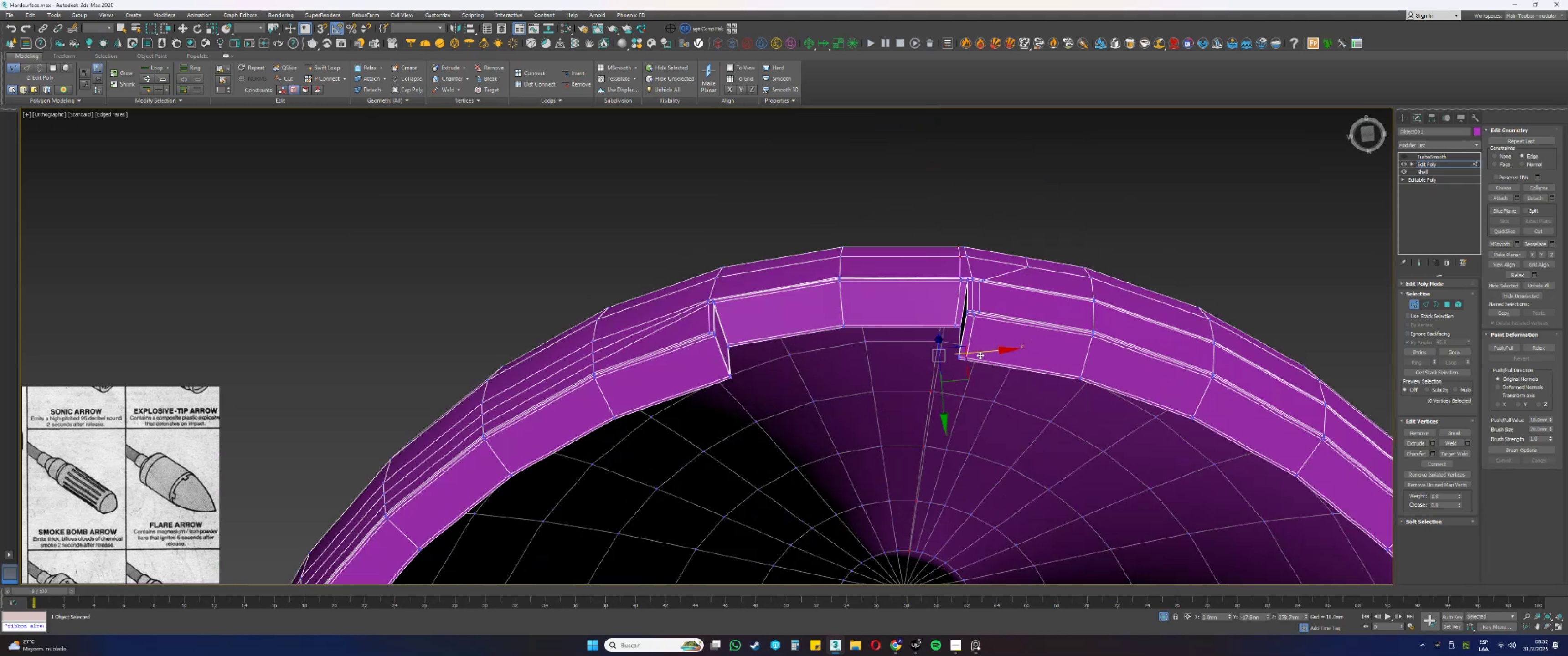 
left_click_drag(start_coordinate=[982, 351], to_coordinate=[977, 355])
 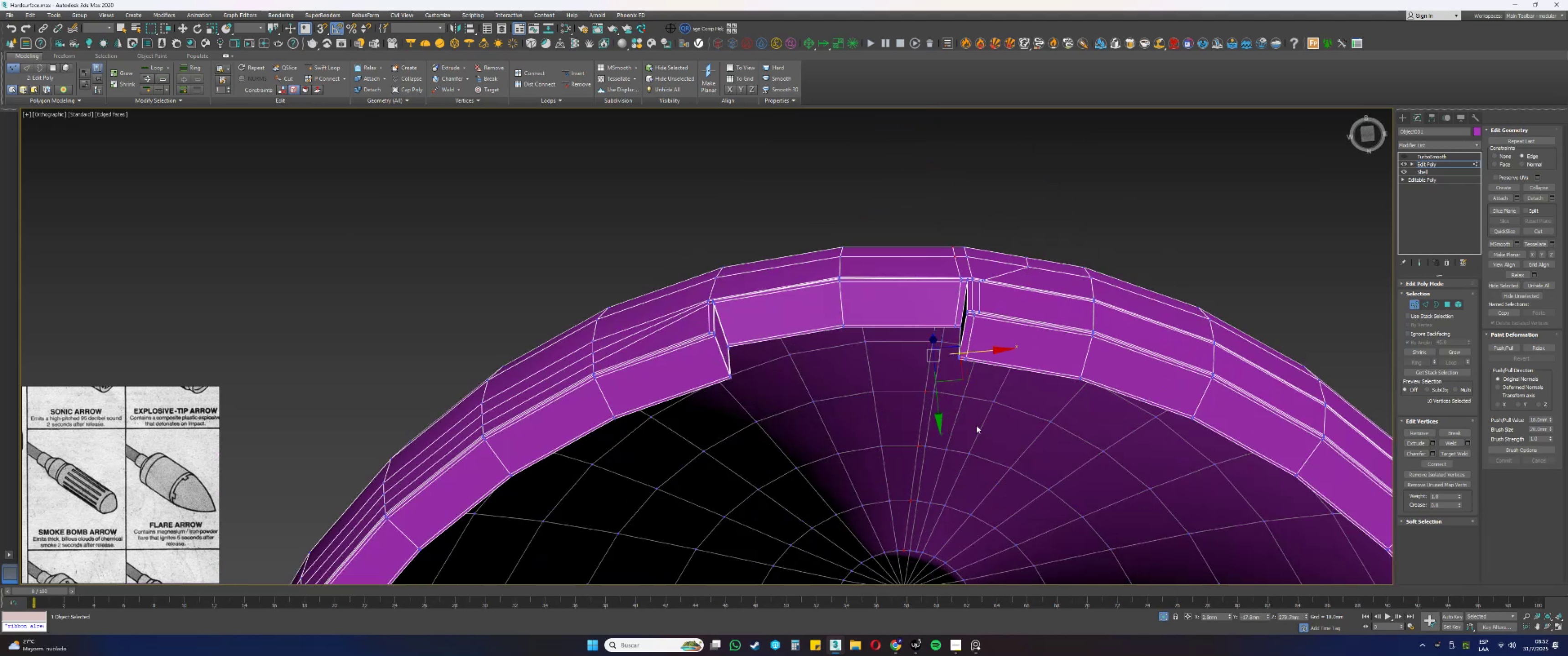 
hold_key(key=AltLeft, duration=0.5)
left_click_drag(start_coordinate=[948, 533], to_coordinate=[897, 554])
 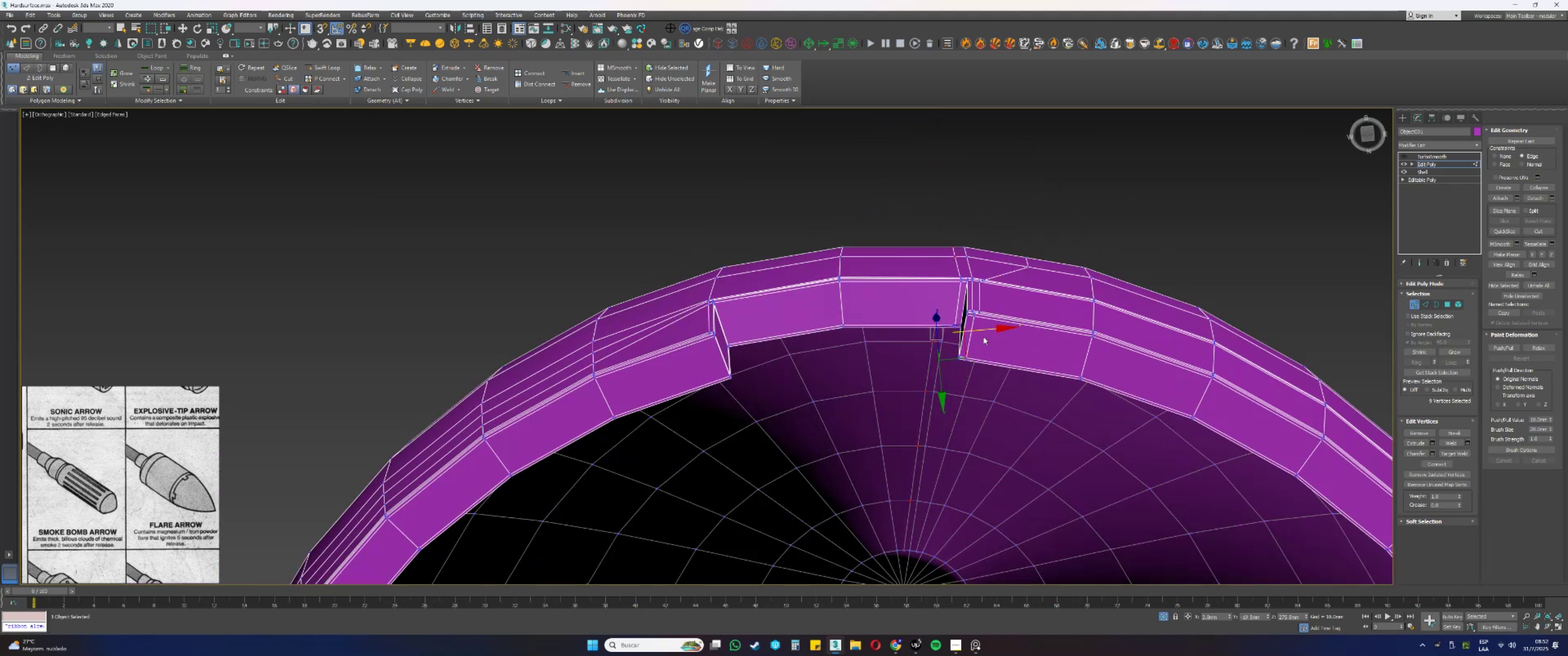 
left_click_drag(start_coordinate=[985, 328], to_coordinate=[978, 333])
 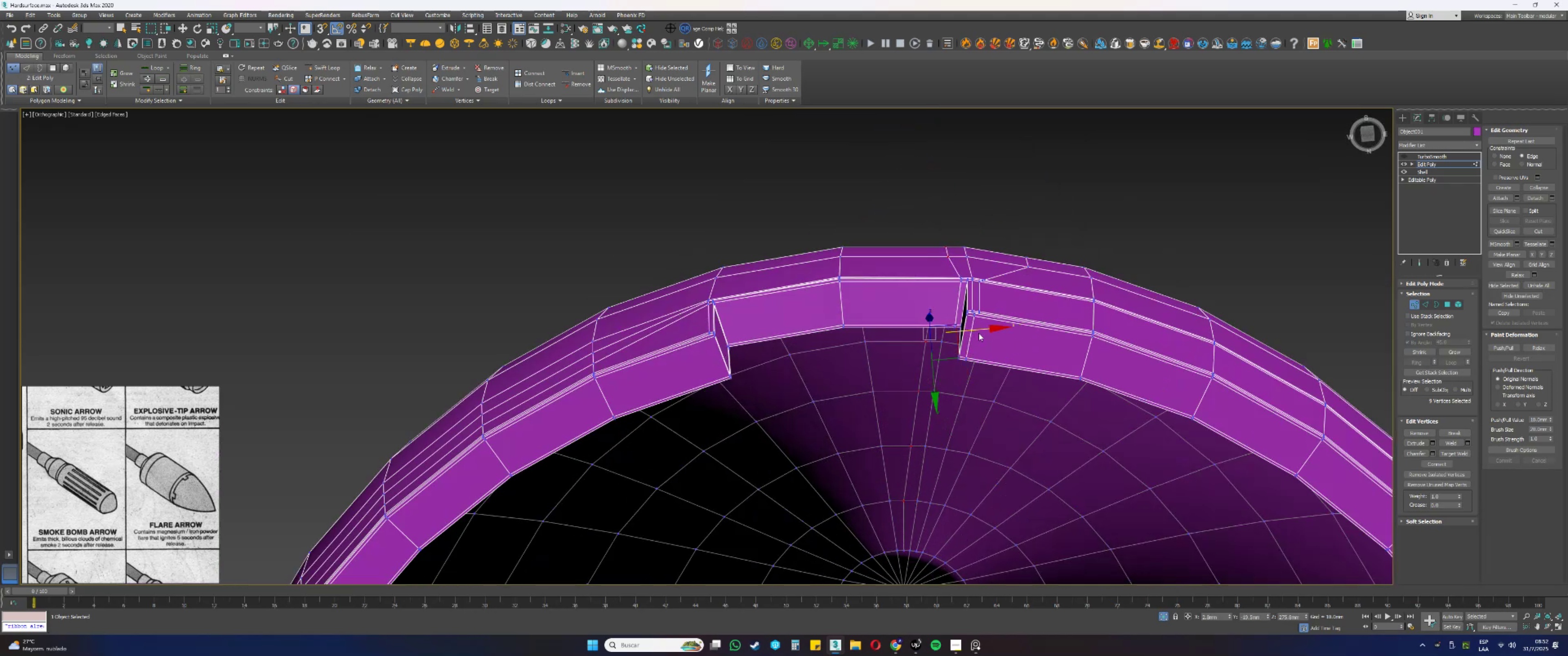 
hold_key(key=AltLeft, duration=0.38)
left_click_drag(start_coordinate=[929, 475], to_coordinate=[887, 518])
 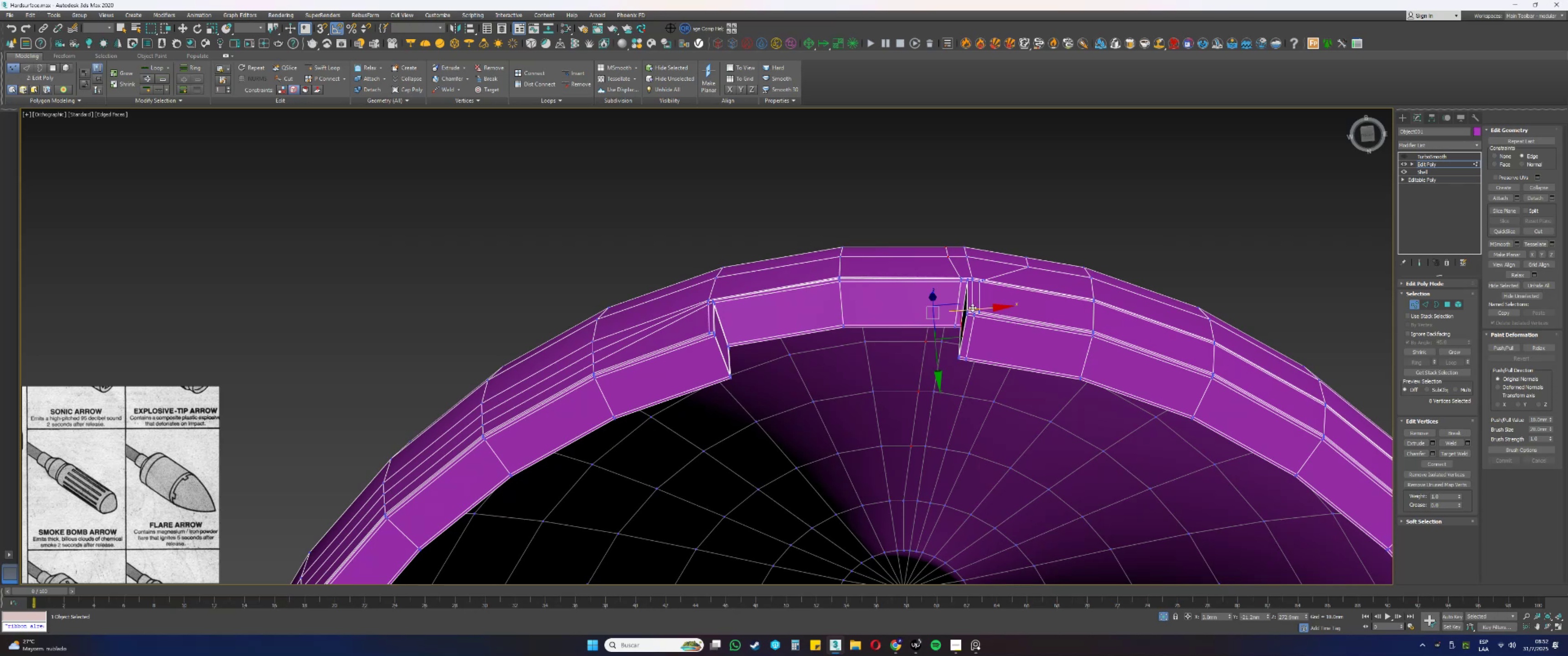 
left_click_drag(start_coordinate=[974, 308], to_coordinate=[967, 312])
 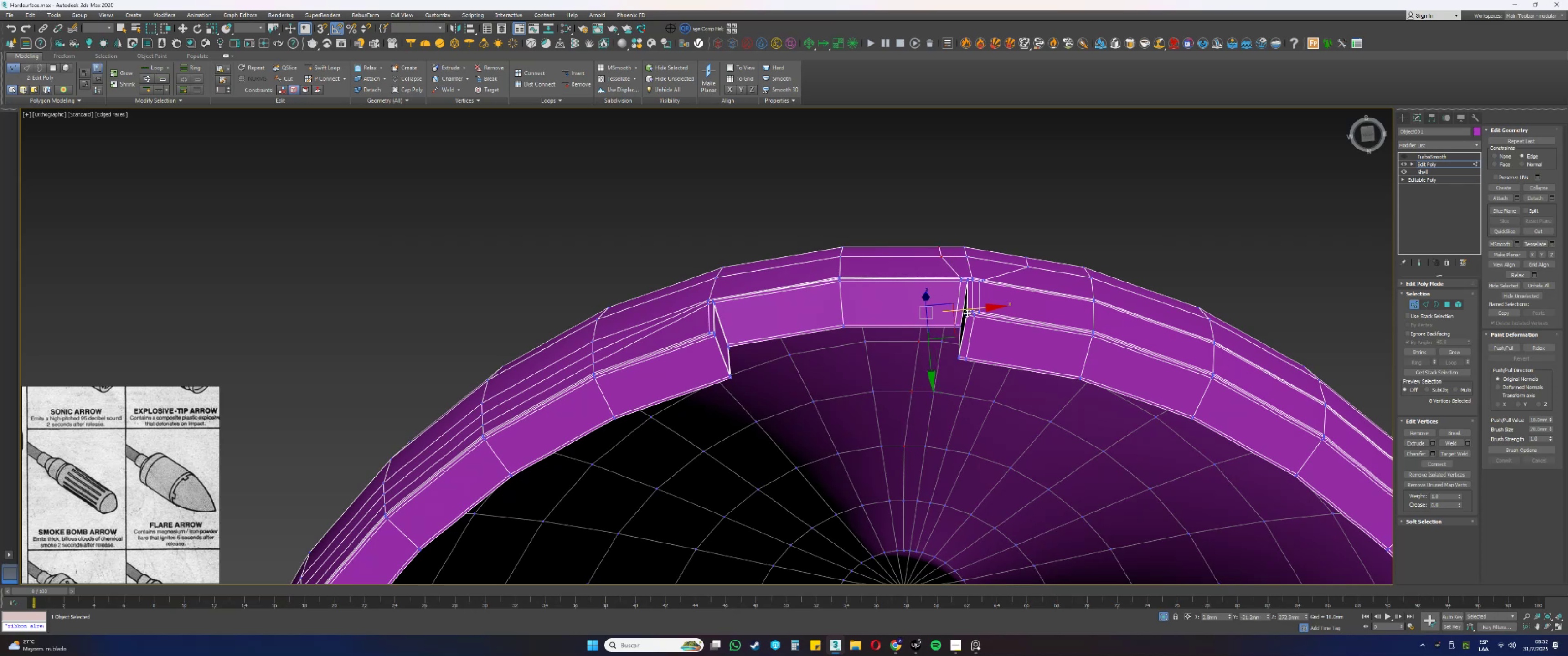 
hold_key(key=AltLeft, duration=0.48)
left_click_drag(start_coordinate=[921, 435], to_coordinate=[879, 479])
 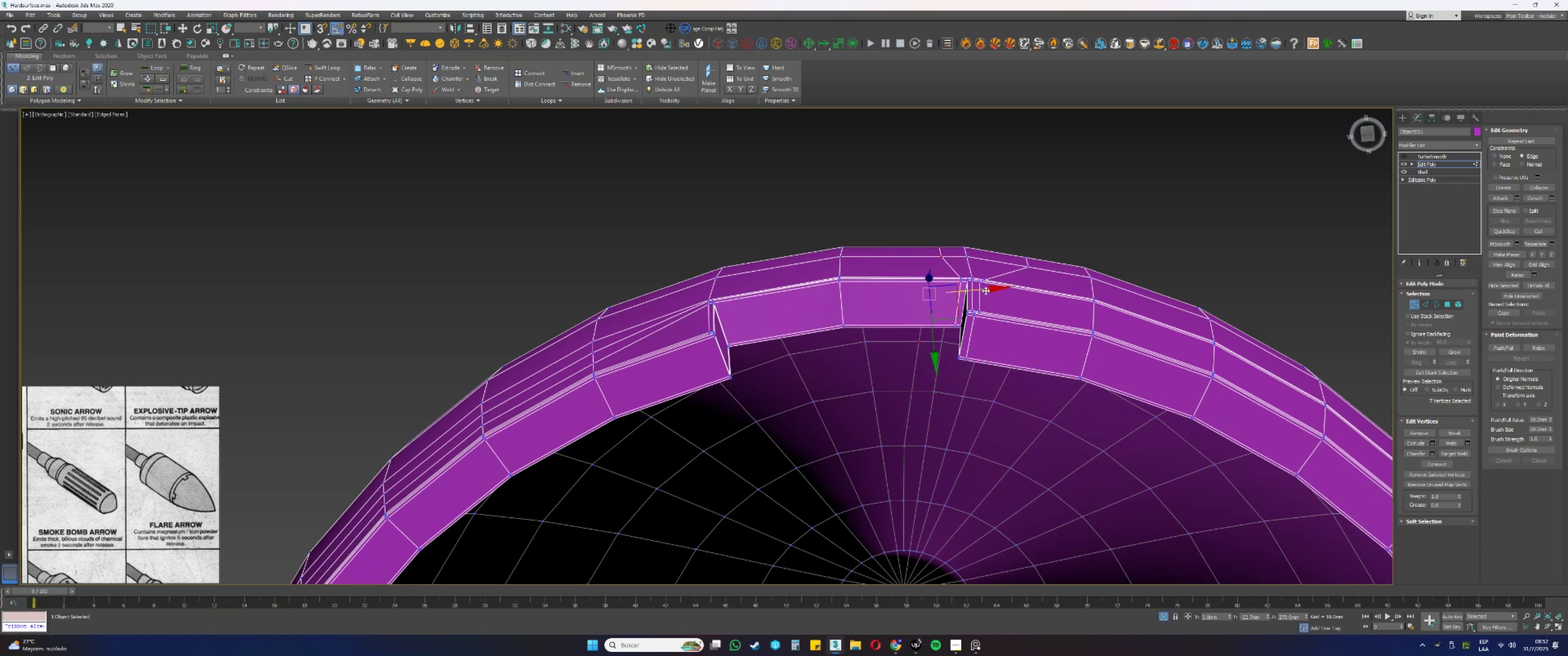 
left_click_drag(start_coordinate=[982, 291], to_coordinate=[975, 296])
 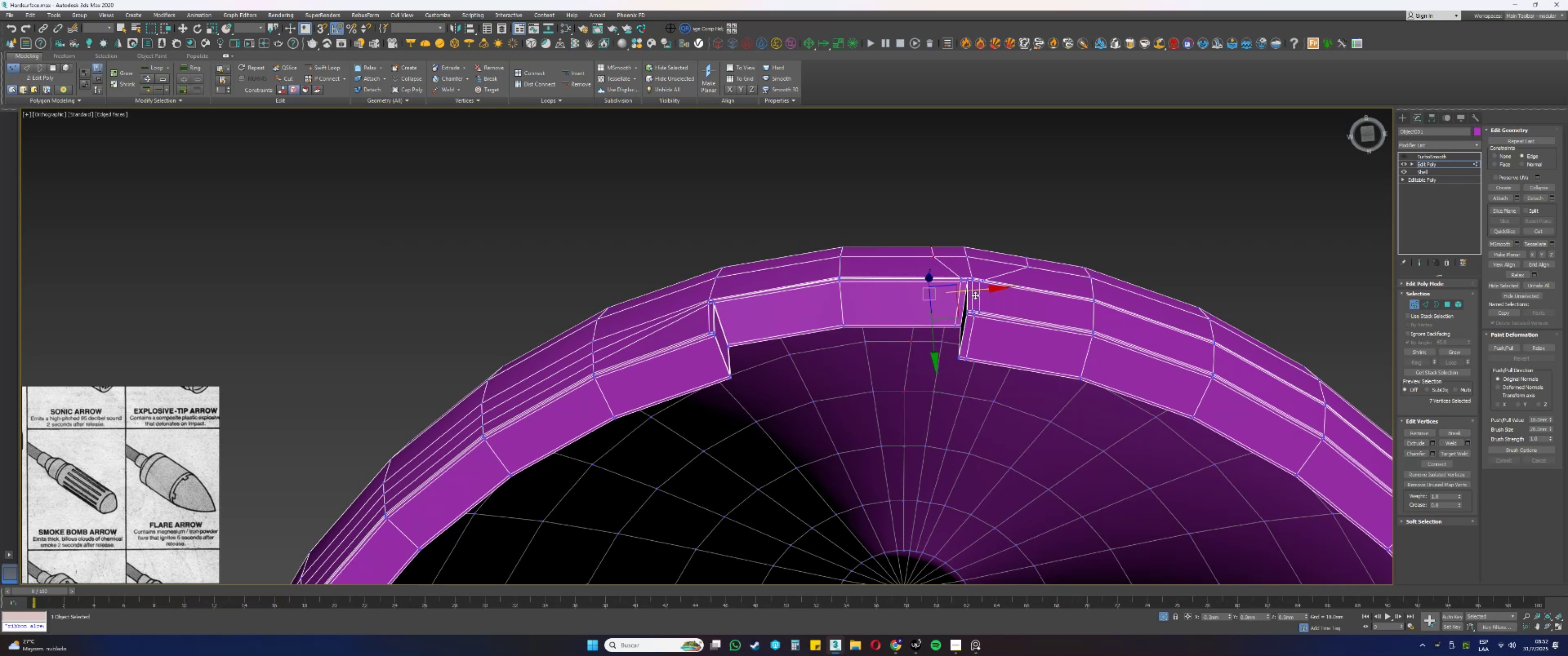 
hold_key(key=AltLeft, duration=0.43)
left_click_drag(start_coordinate=[914, 407], to_coordinate=[888, 367])
 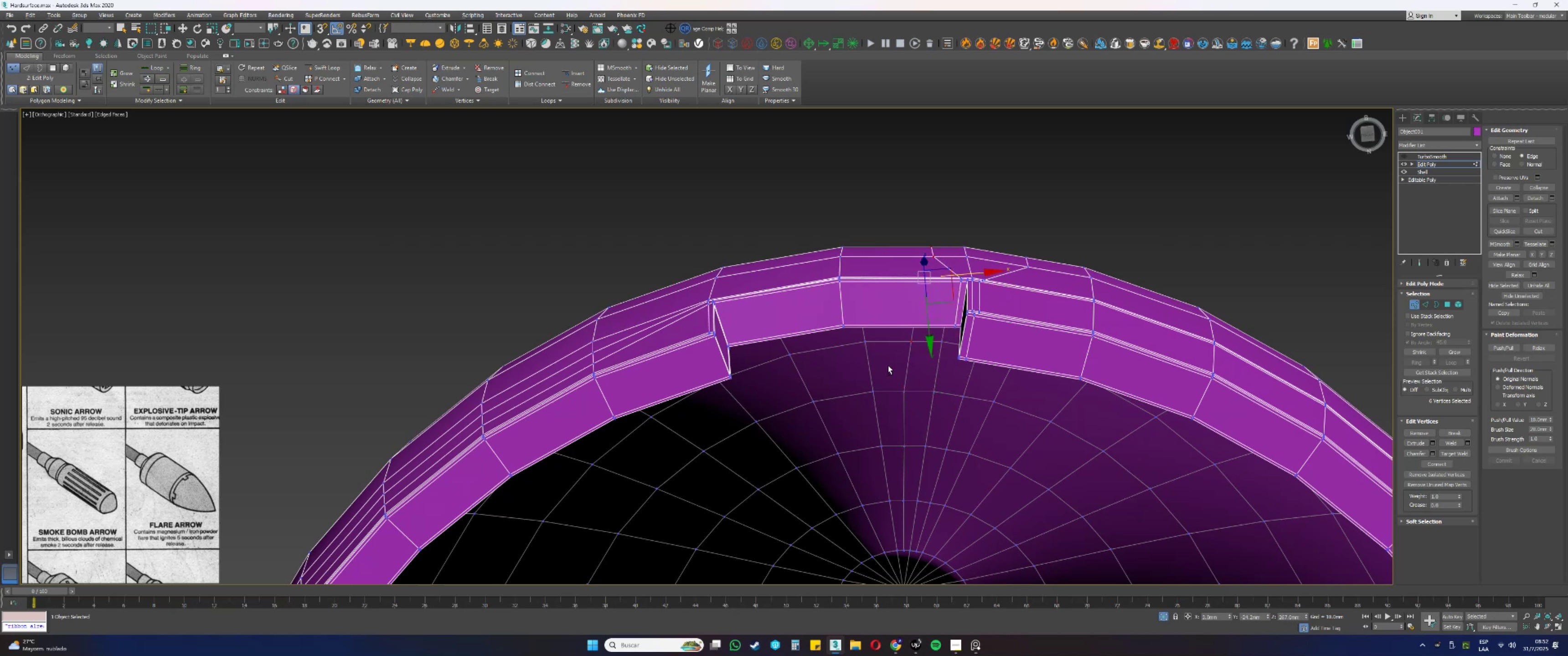 
hold_key(key=AltLeft, duration=0.33)
 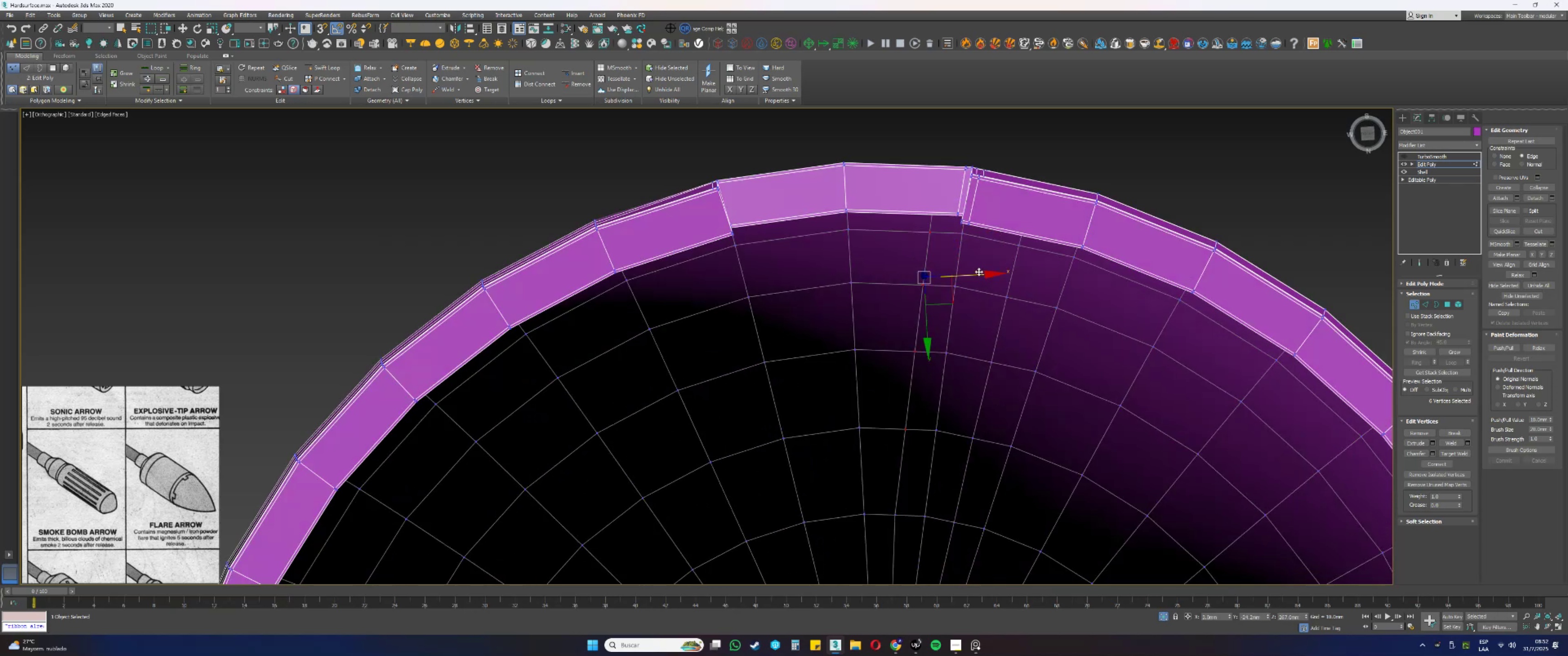 
left_click_drag(start_coordinate=[977, 272], to_coordinate=[969, 275])
 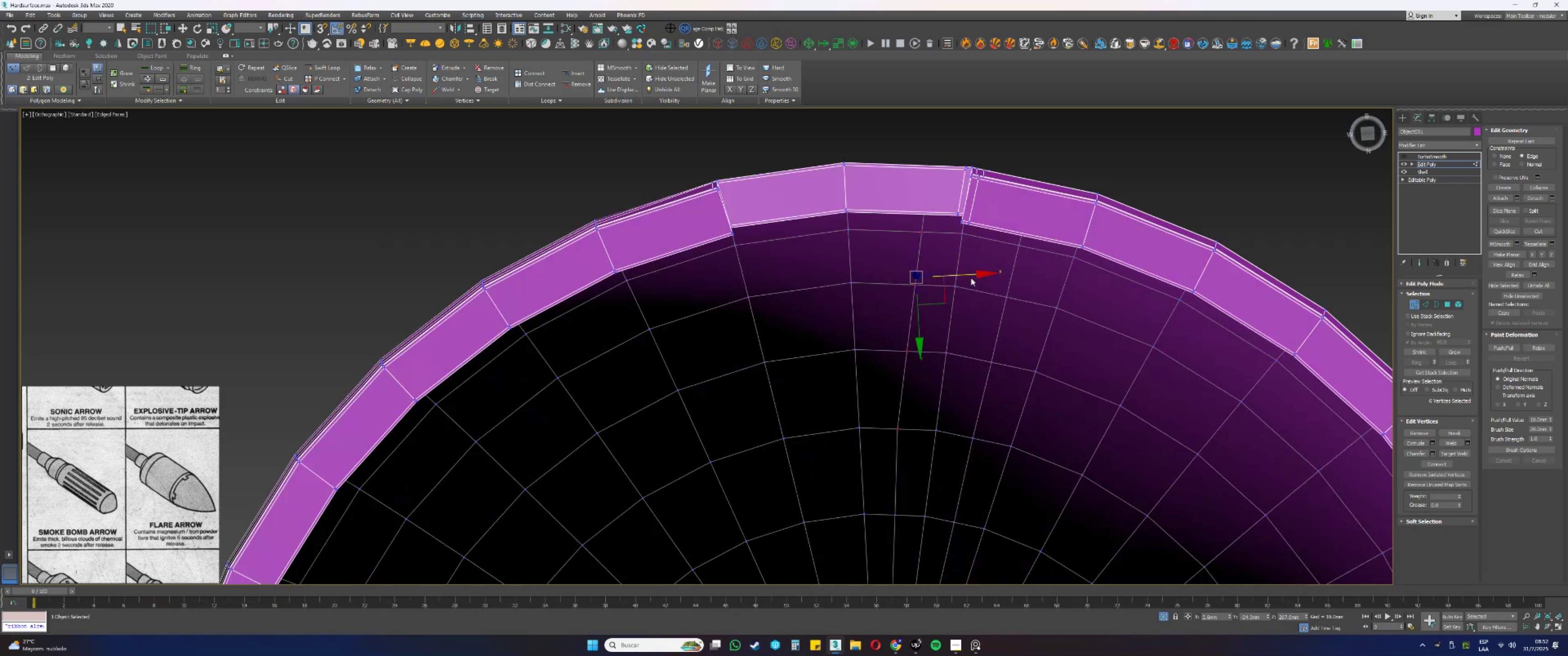 
hold_key(key=AltLeft, duration=0.4)
left_click_drag(start_coordinate=[928, 443], to_coordinate=[882, 411])
 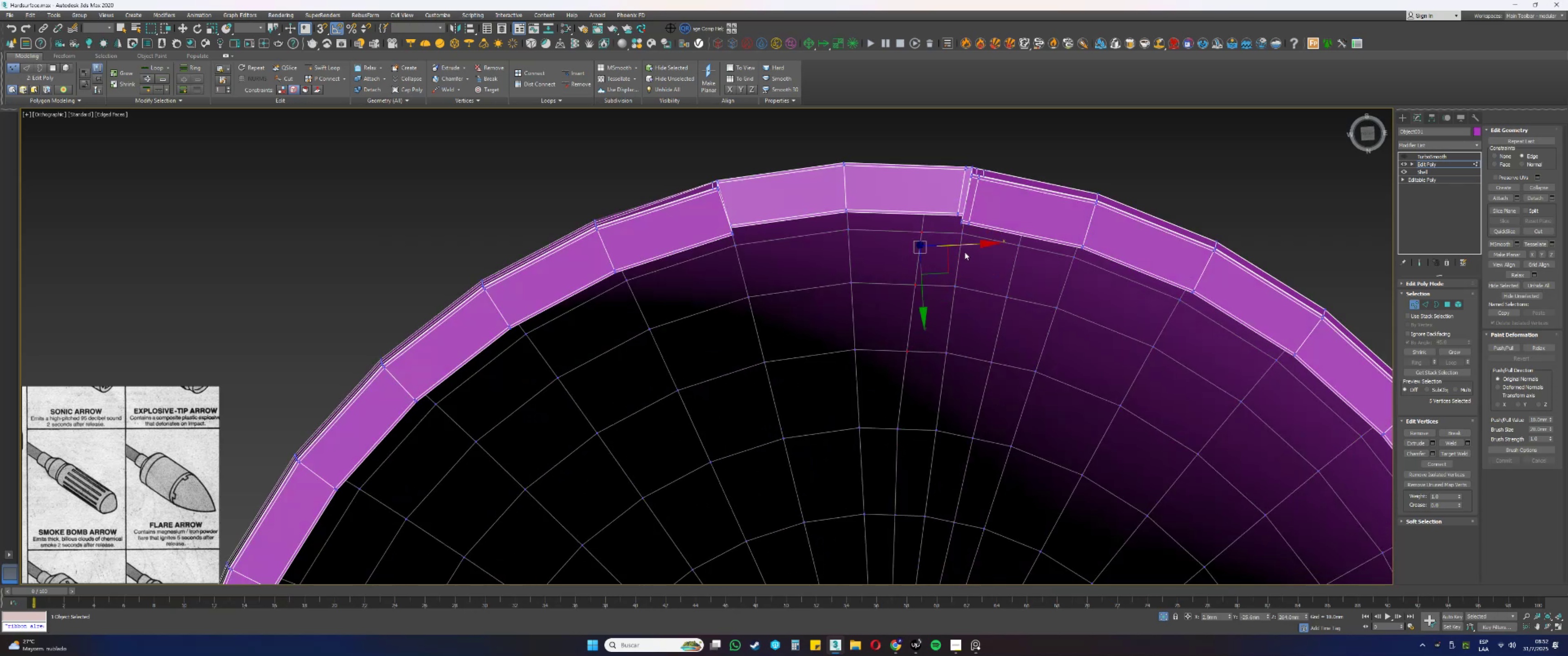 
left_click_drag(start_coordinate=[963, 245], to_coordinate=[958, 248])
 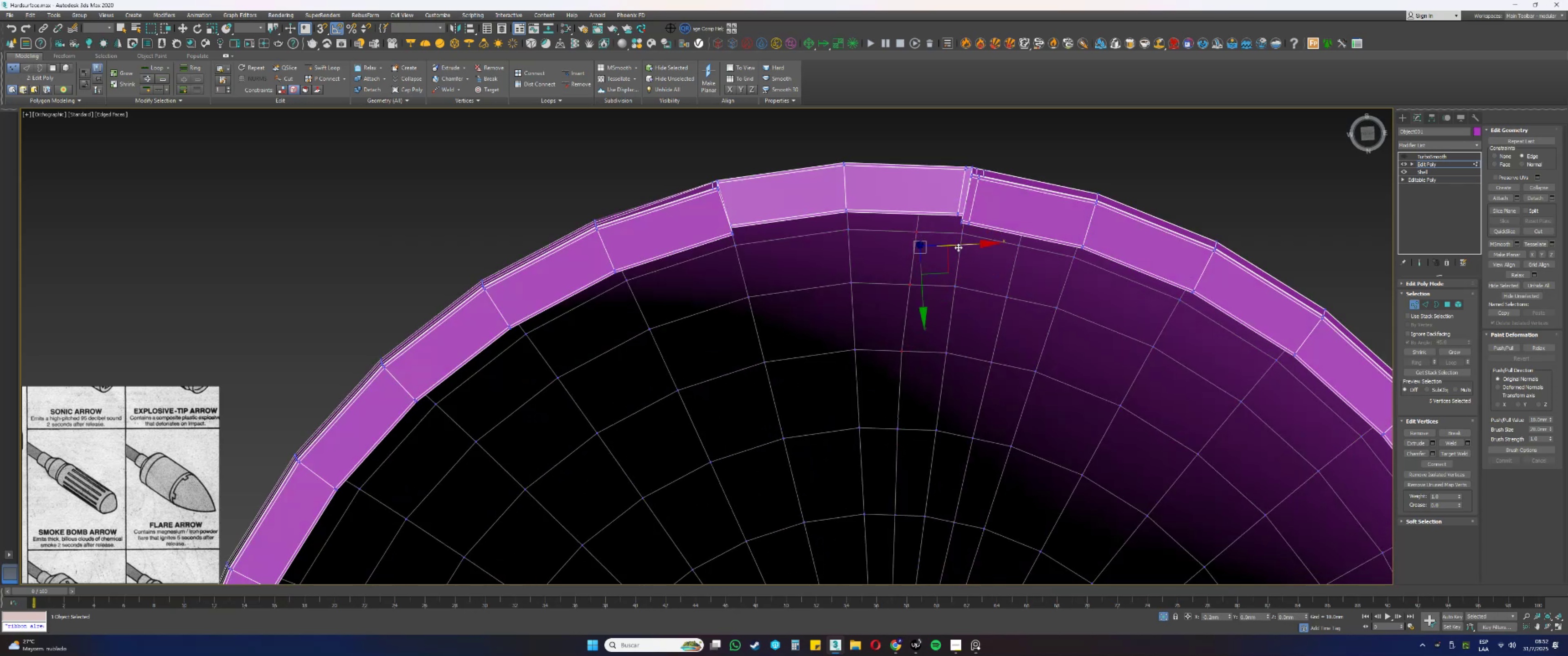 
hold_key(key=AltLeft, duration=0.3)
left_click_drag(start_coordinate=[932, 369], to_coordinate=[891, 330])
 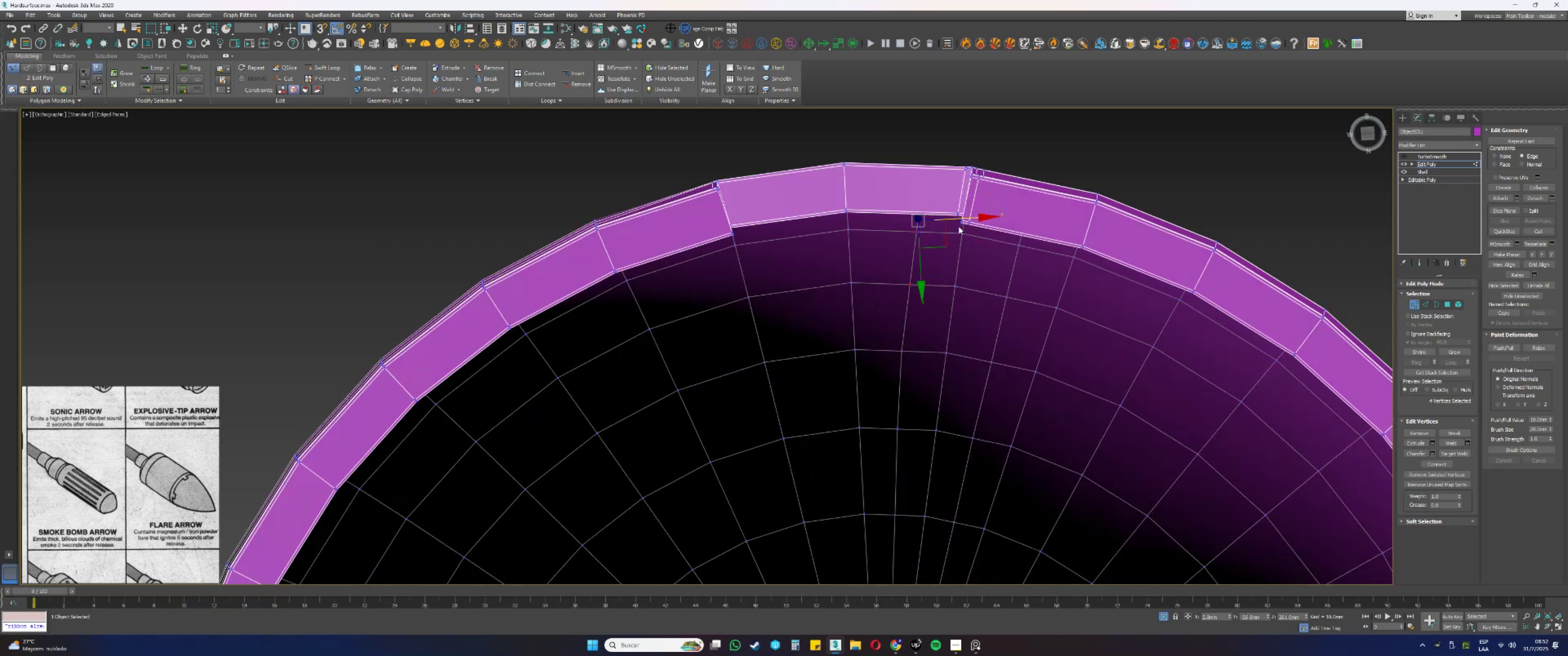 
left_click_drag(start_coordinate=[960, 220], to_coordinate=[953, 223])
 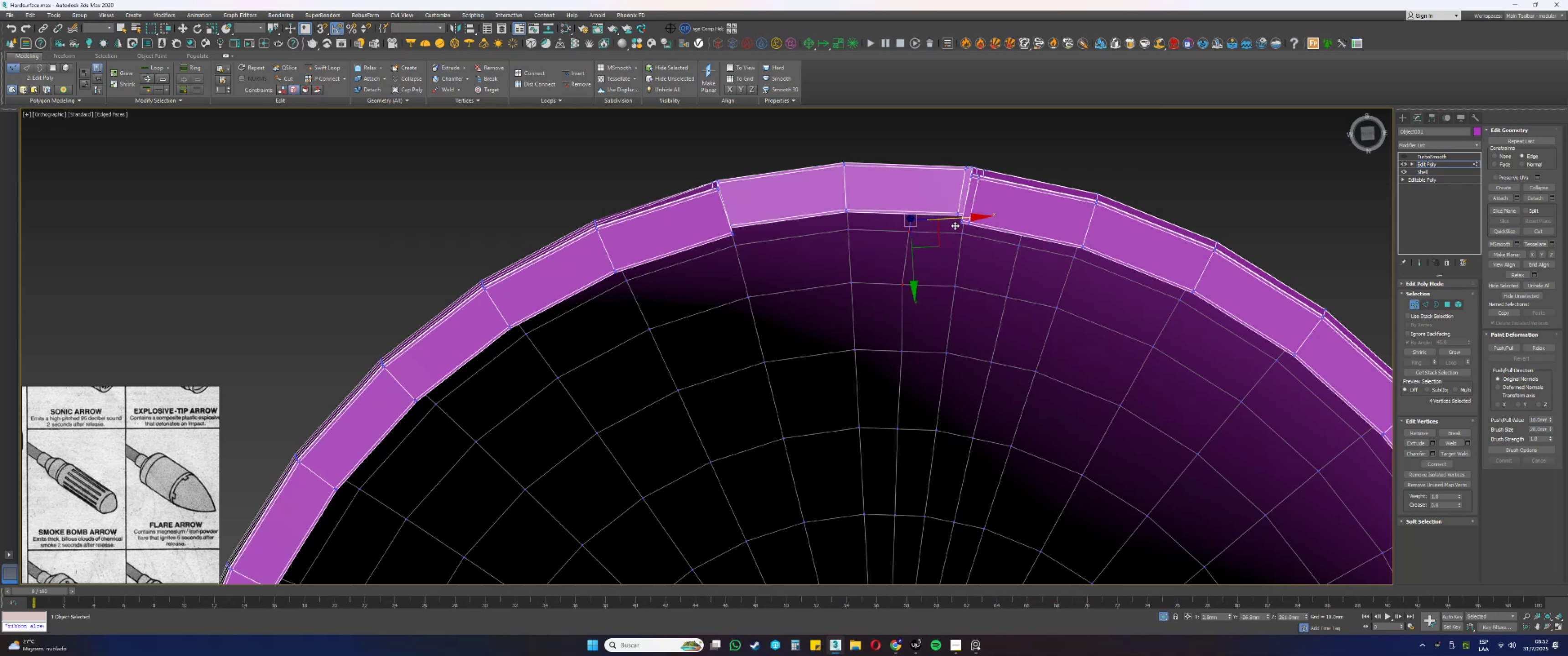 
hold_key(key=AltLeft, duration=0.7)
 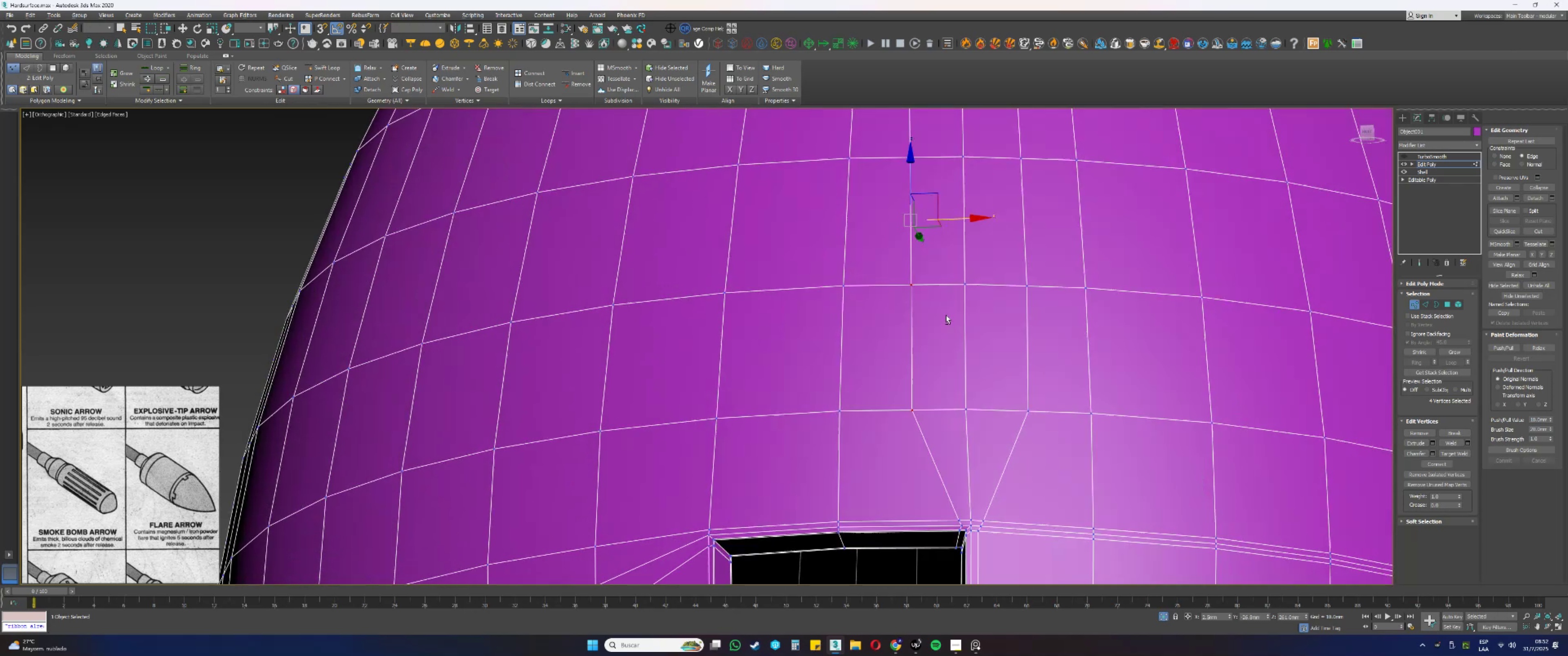 
scroll: coordinate [943, 320], scroll_direction: down, amount: 1.0
 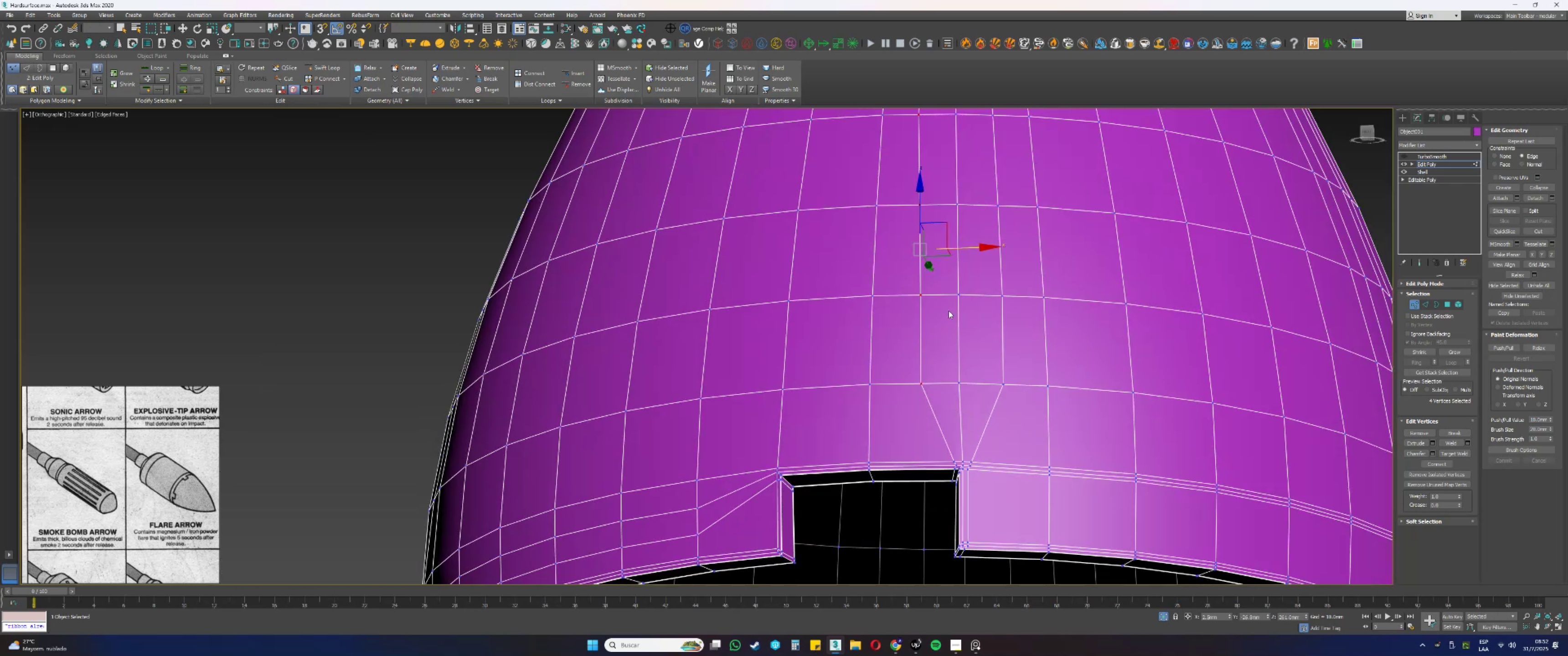 
hold_key(key=AltLeft, duration=0.47)
 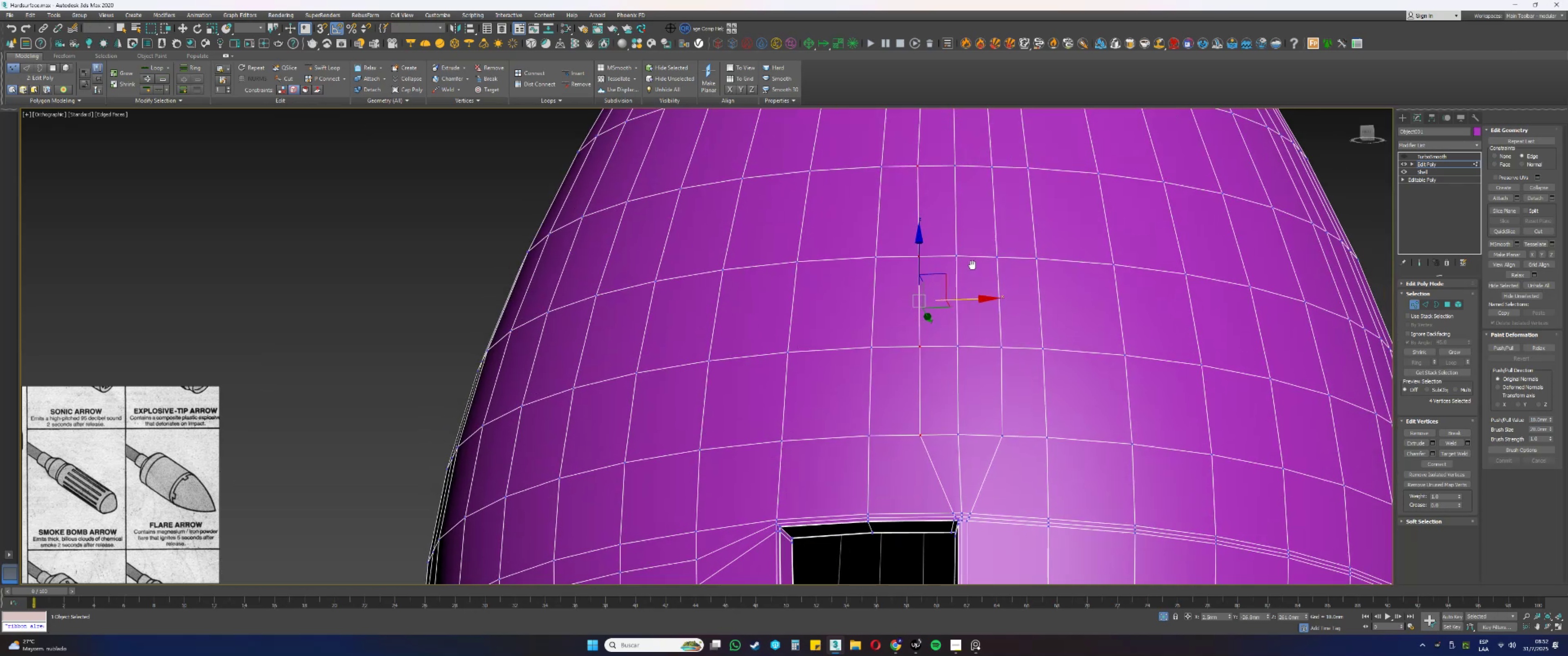 
key(Alt+AltLeft)
 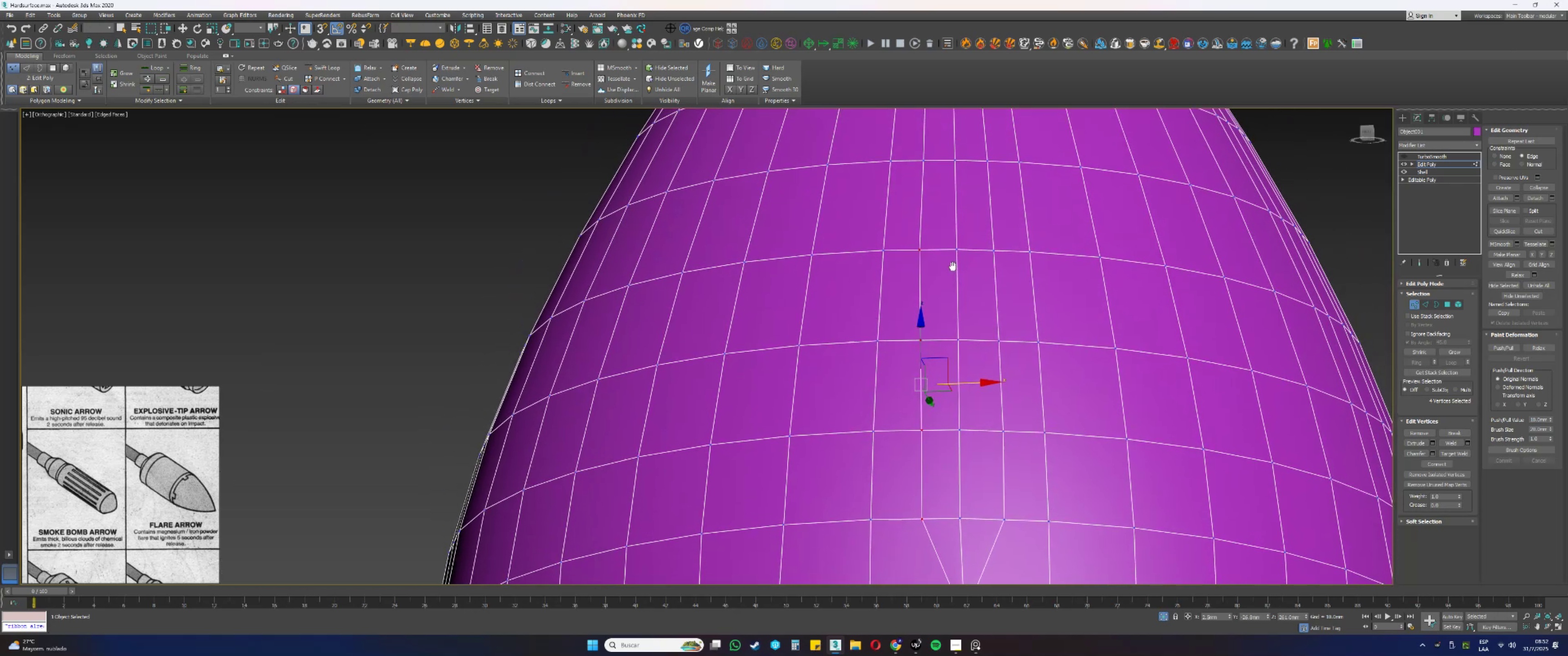 
key(Alt+AltLeft)
 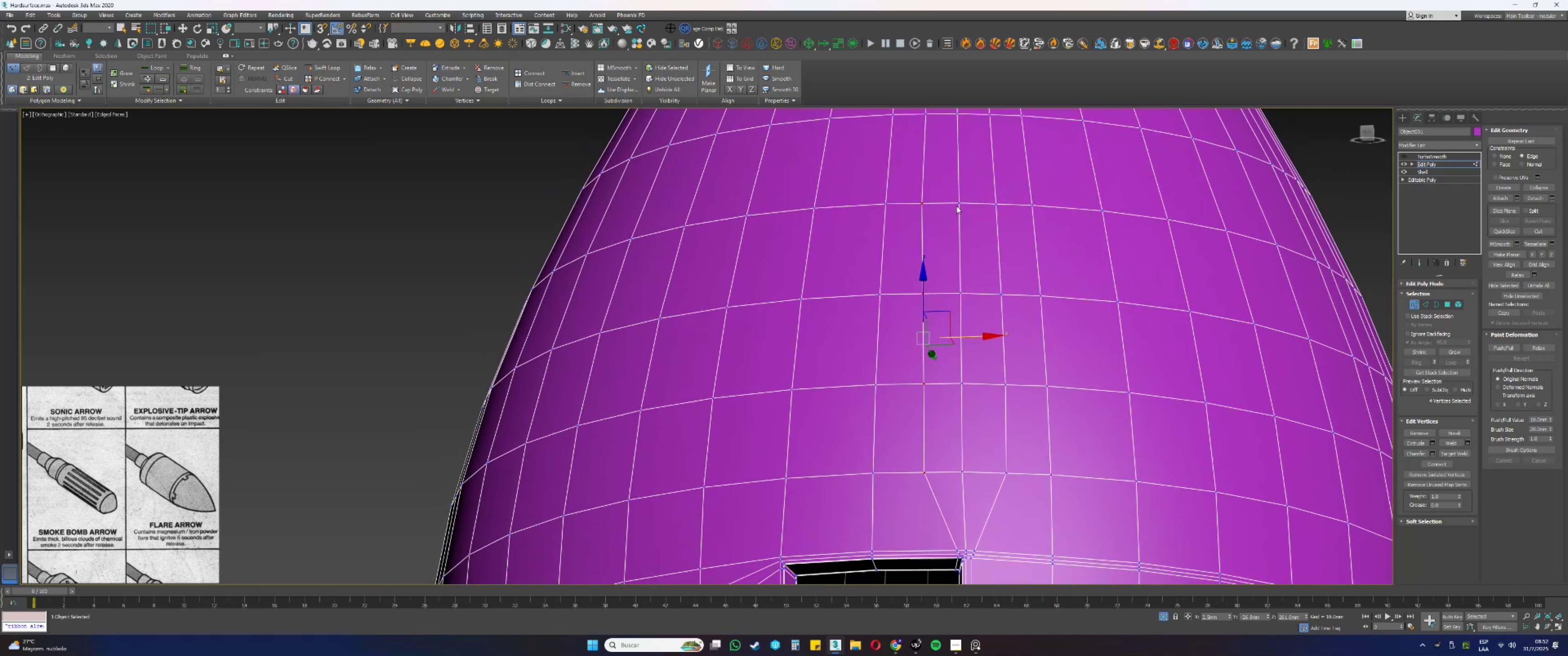 
left_click_drag(start_coordinate=[964, 167], to_coordinate=[910, 225])
 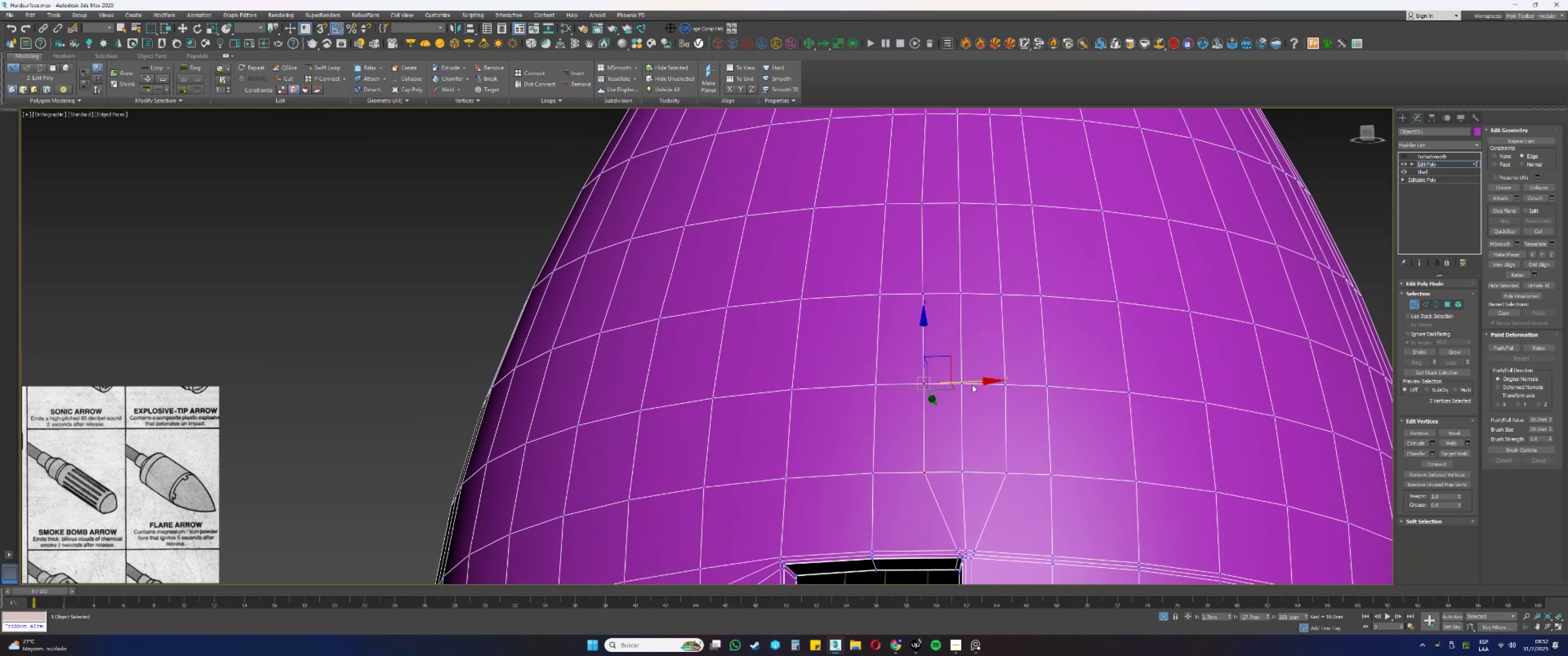 
left_click_drag(start_coordinate=[974, 382], to_coordinate=[971, 383])
 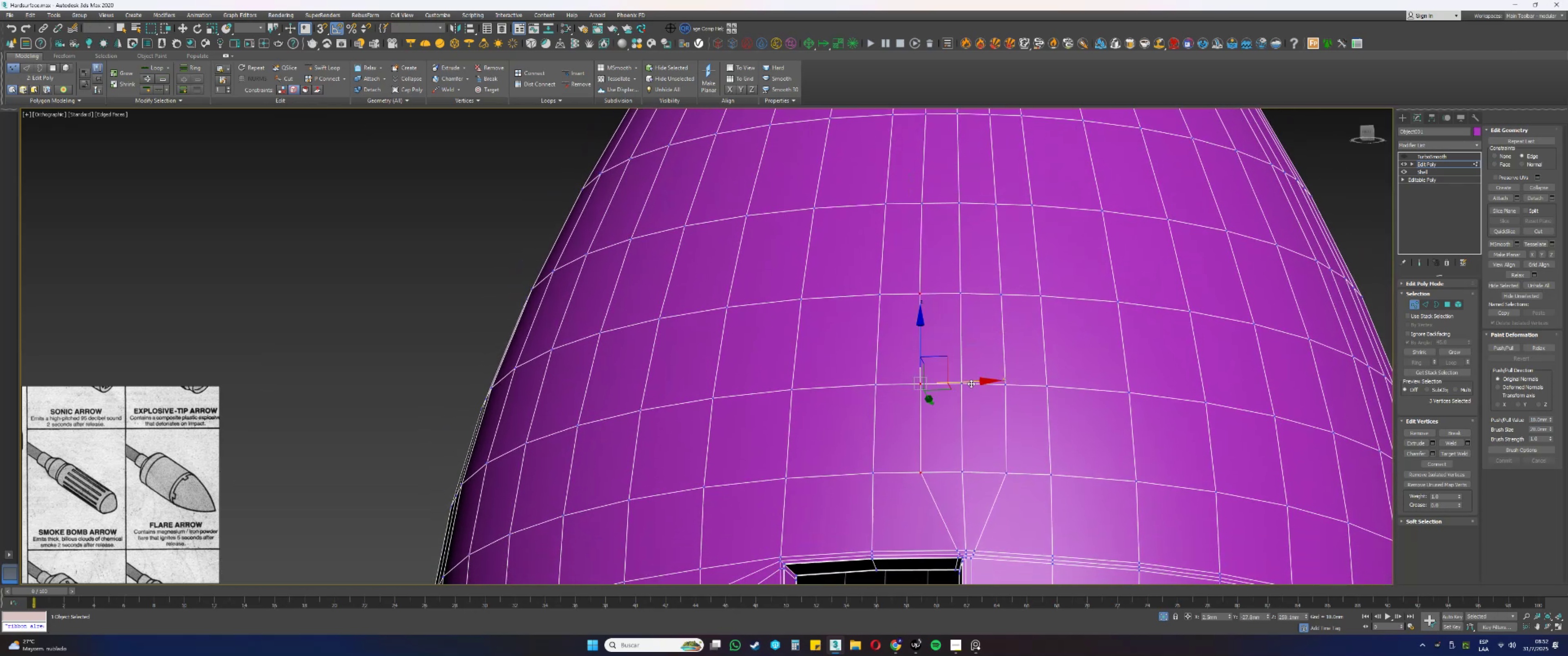 
hold_key(key=AltLeft, duration=0.36)
left_click_drag(start_coordinate=[974, 285], to_coordinate=[922, 320])
 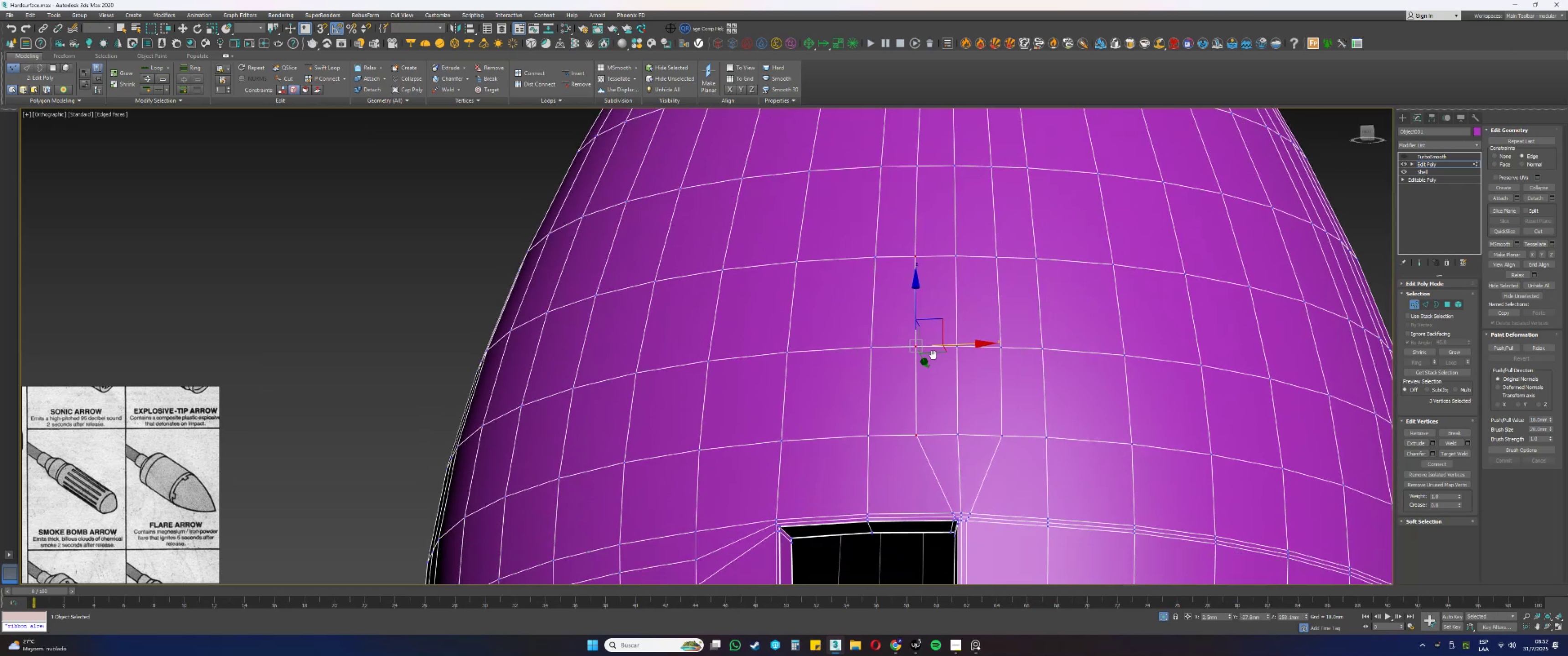 
key(Alt+AltLeft)
 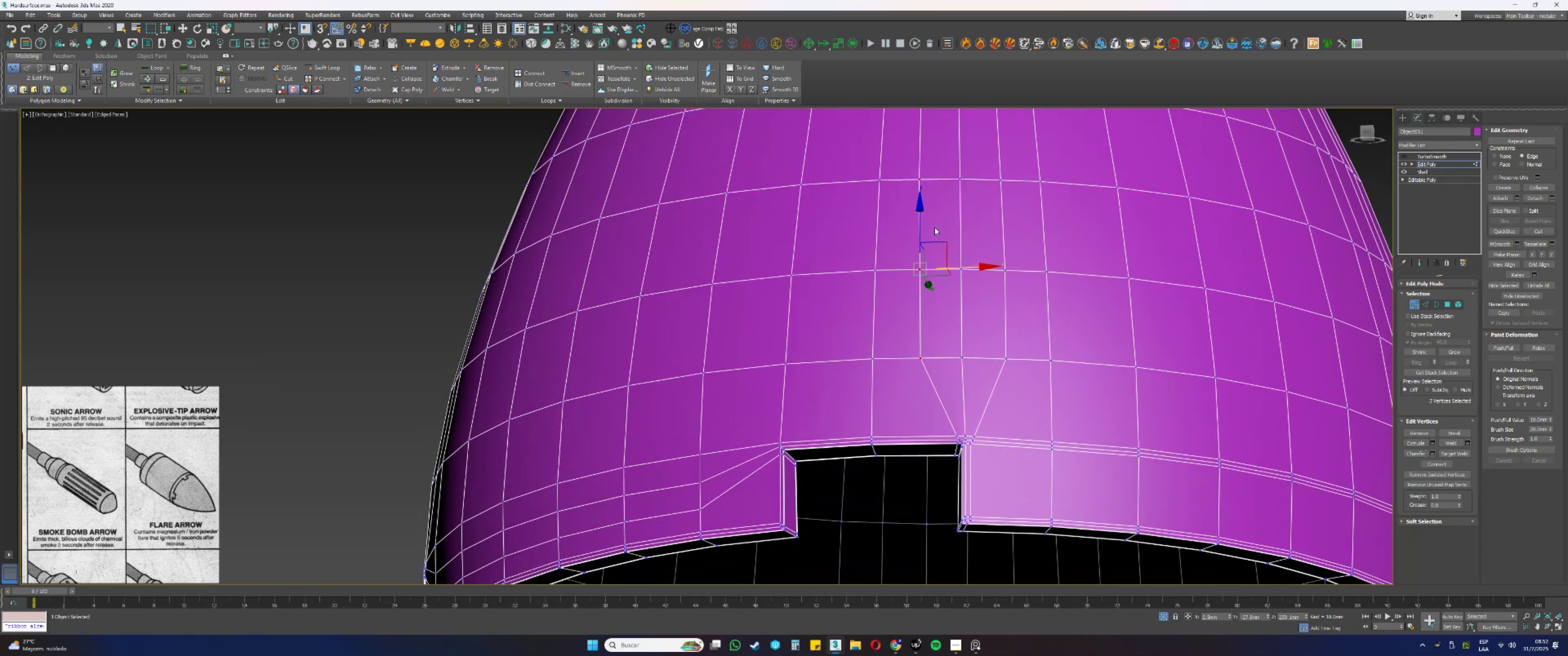 
left_click_drag(start_coordinate=[940, 218], to_coordinate=[877, 137])
 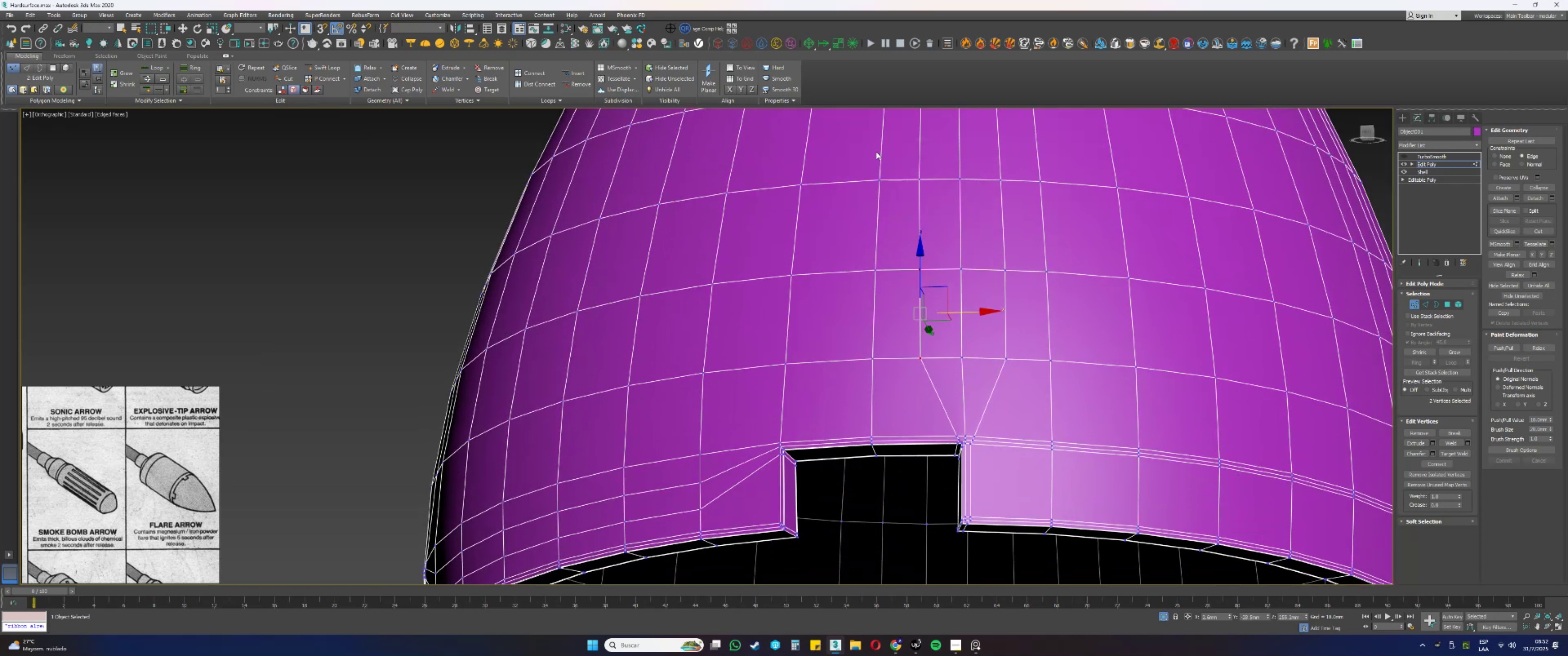 
key(Alt+AltLeft)
 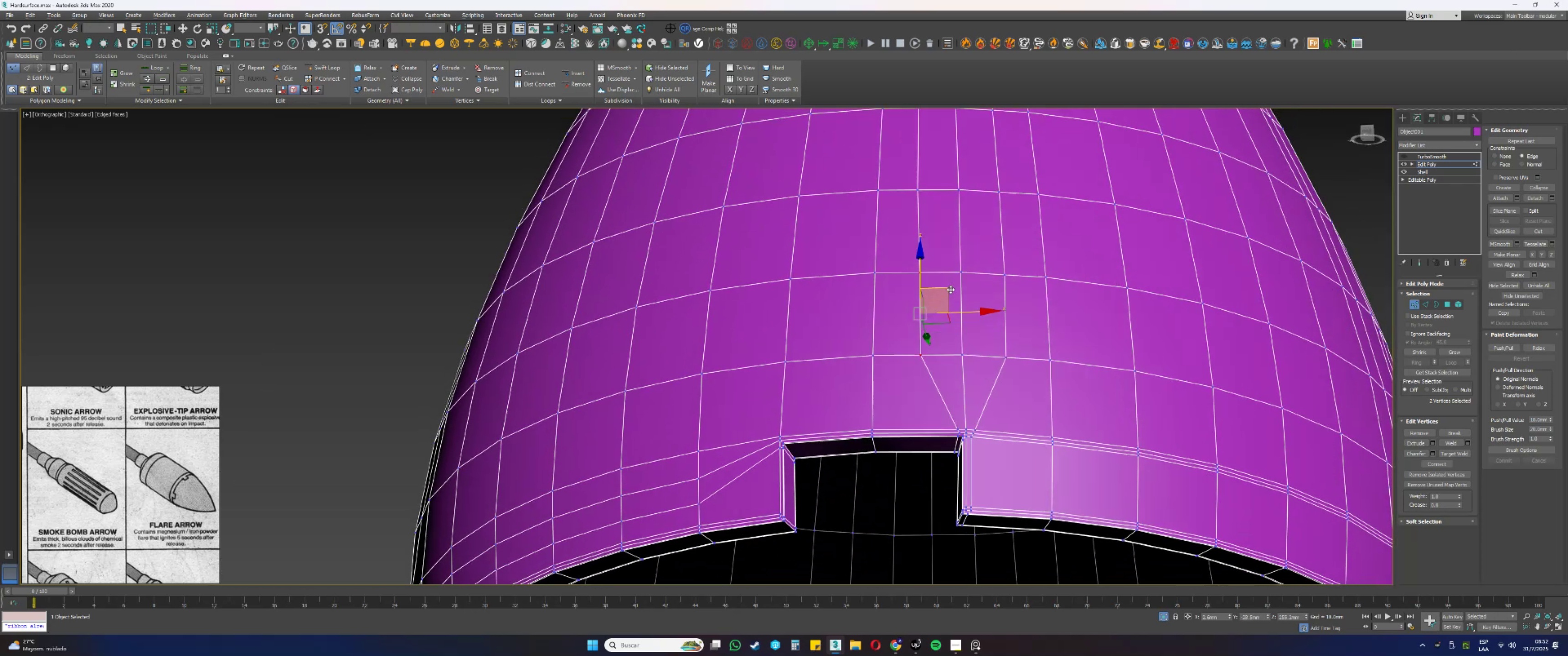 
scroll: coordinate [953, 305], scroll_direction: up, amount: 1.0
 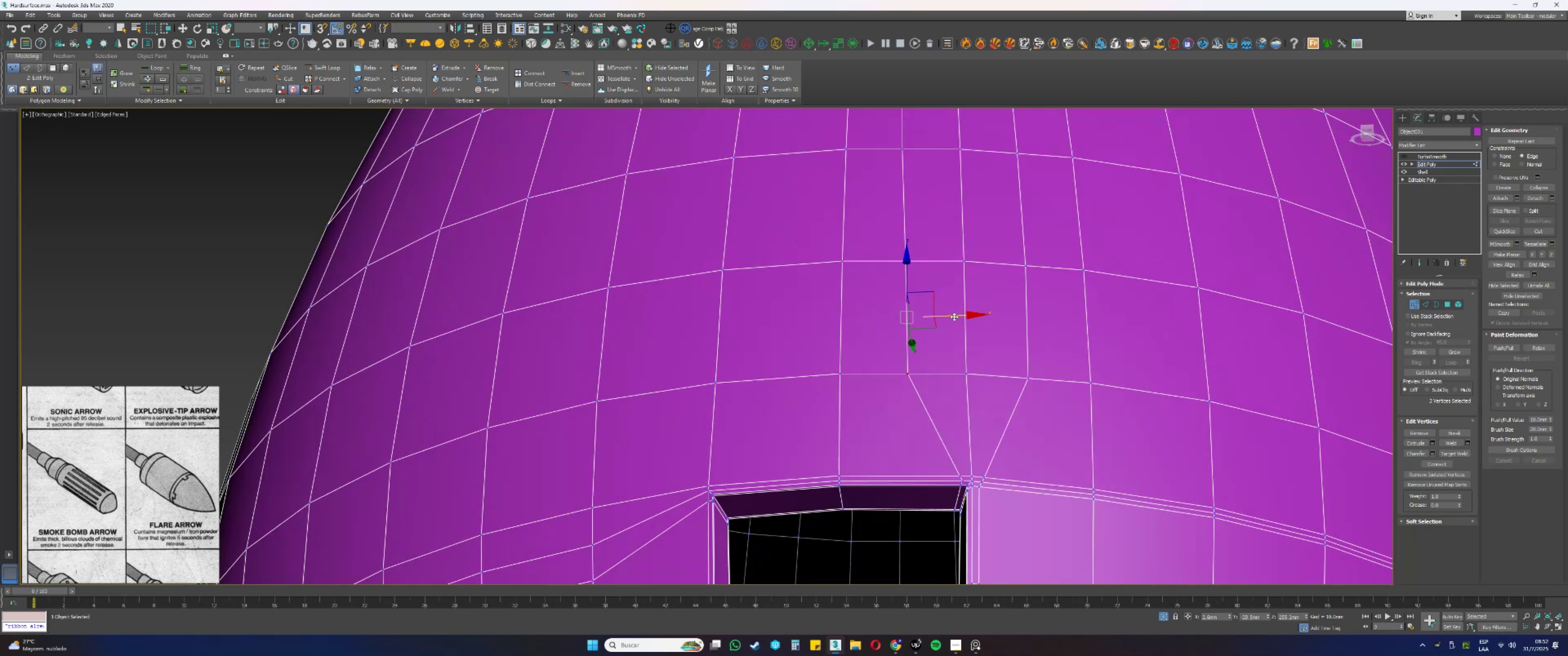 
left_click_drag(start_coordinate=[954, 317], to_coordinate=[951, 317])
 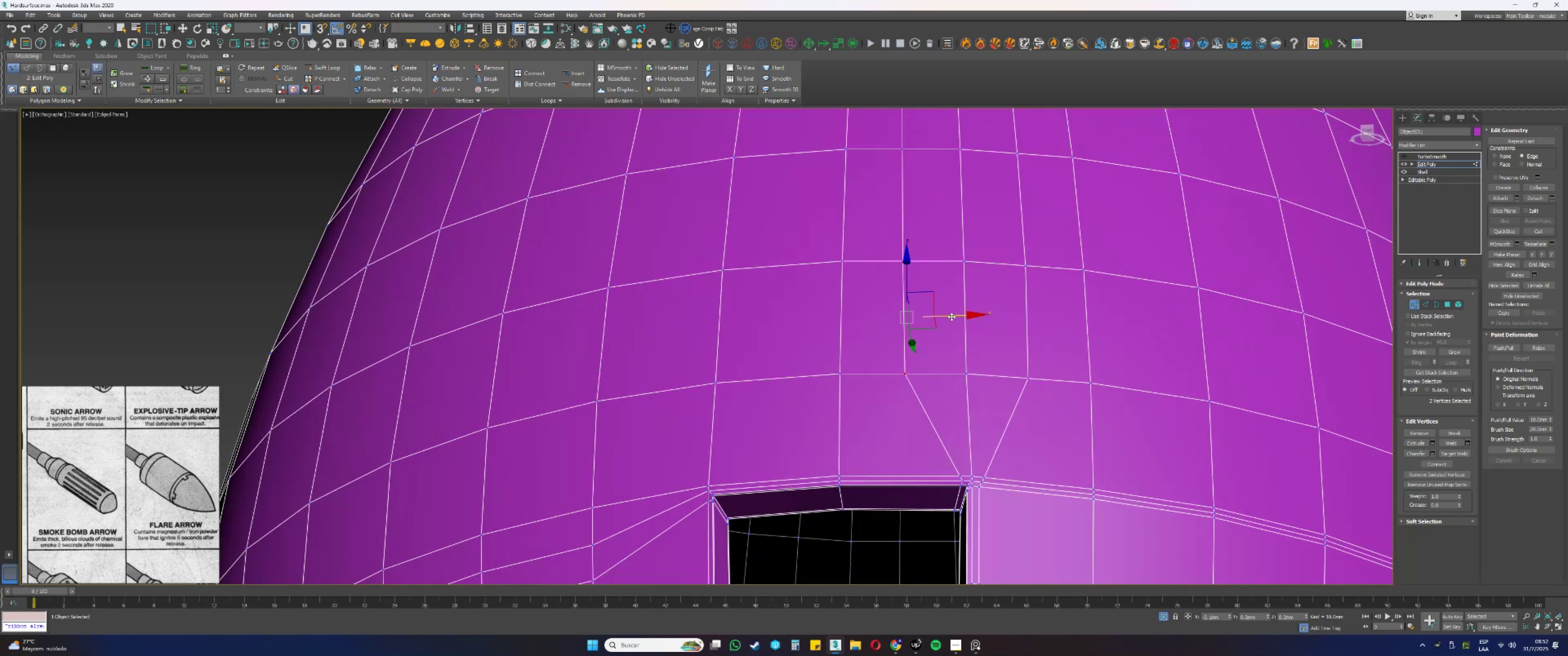 
key(Alt+AltLeft)
 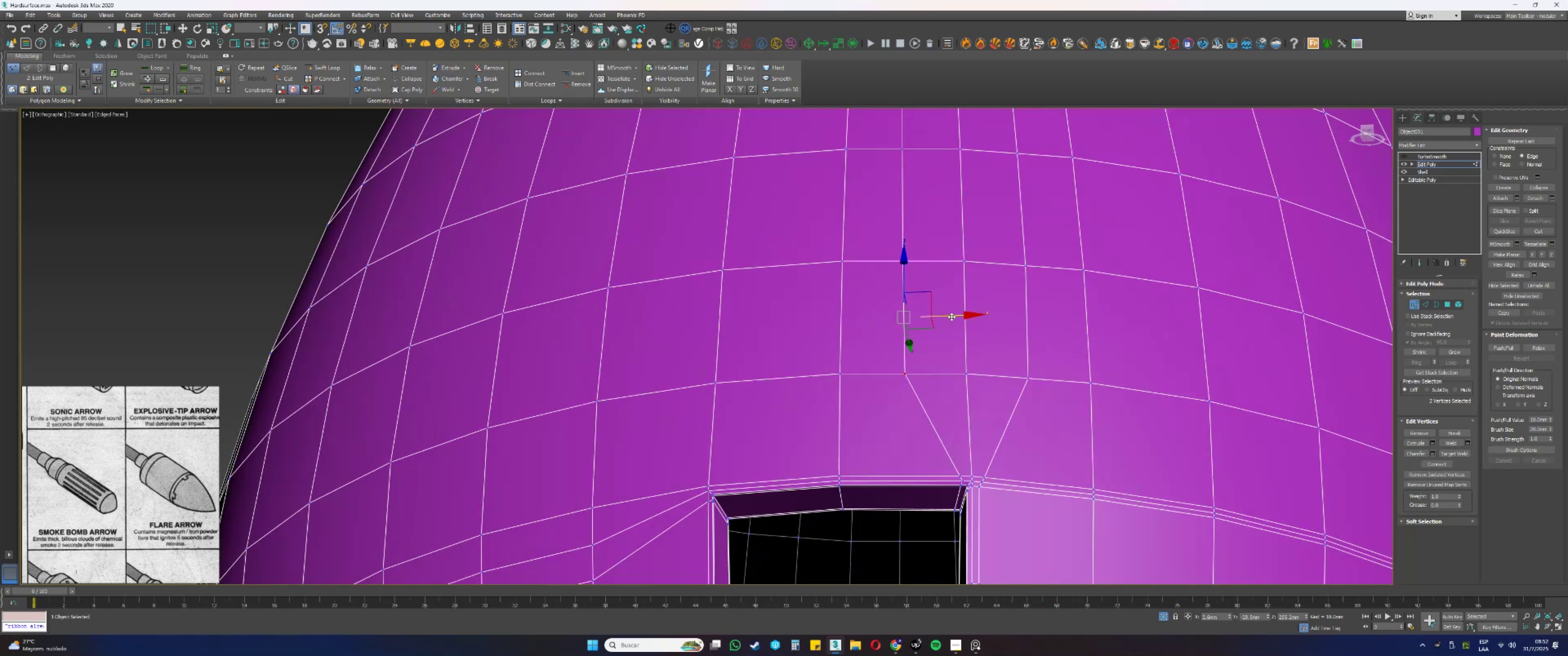 
left_click_drag(start_coordinate=[949, 282], to_coordinate=[880, 230])
 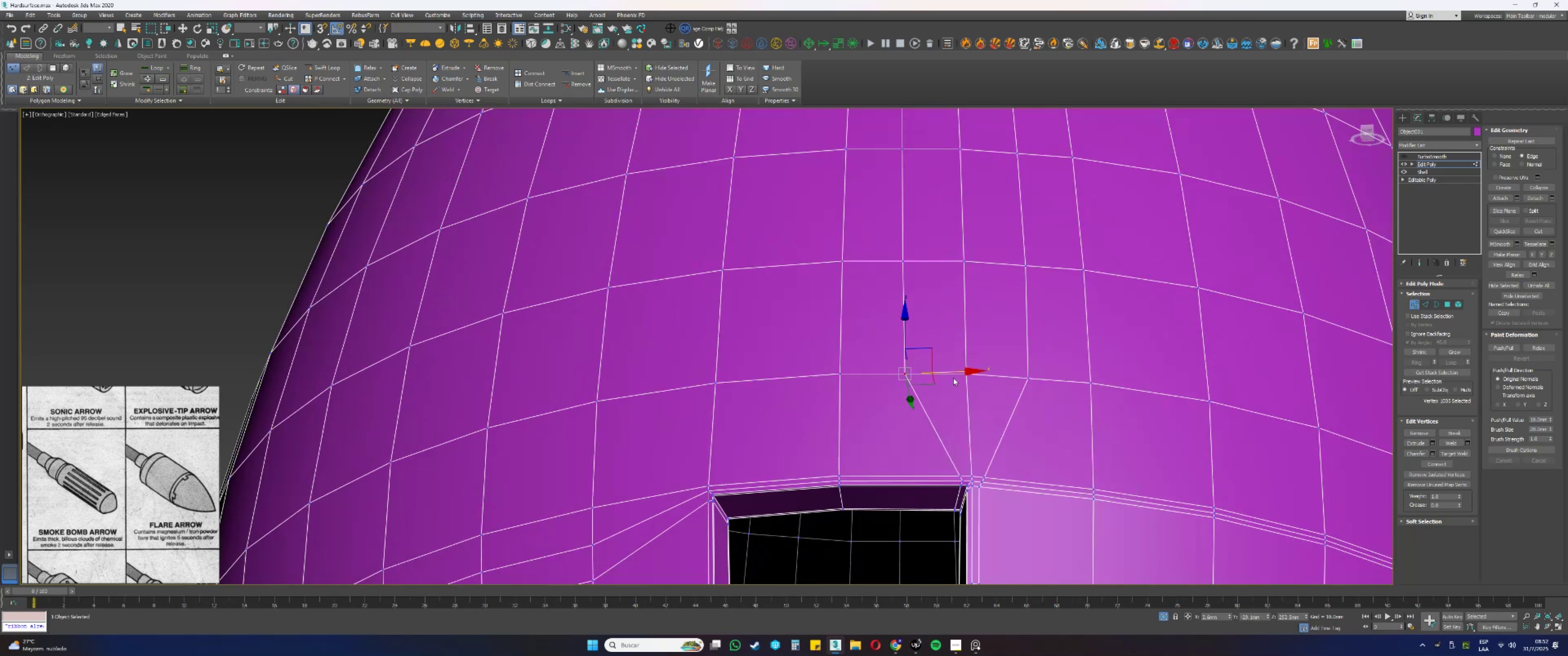 
left_click_drag(start_coordinate=[953, 371], to_coordinate=[950, 373])
 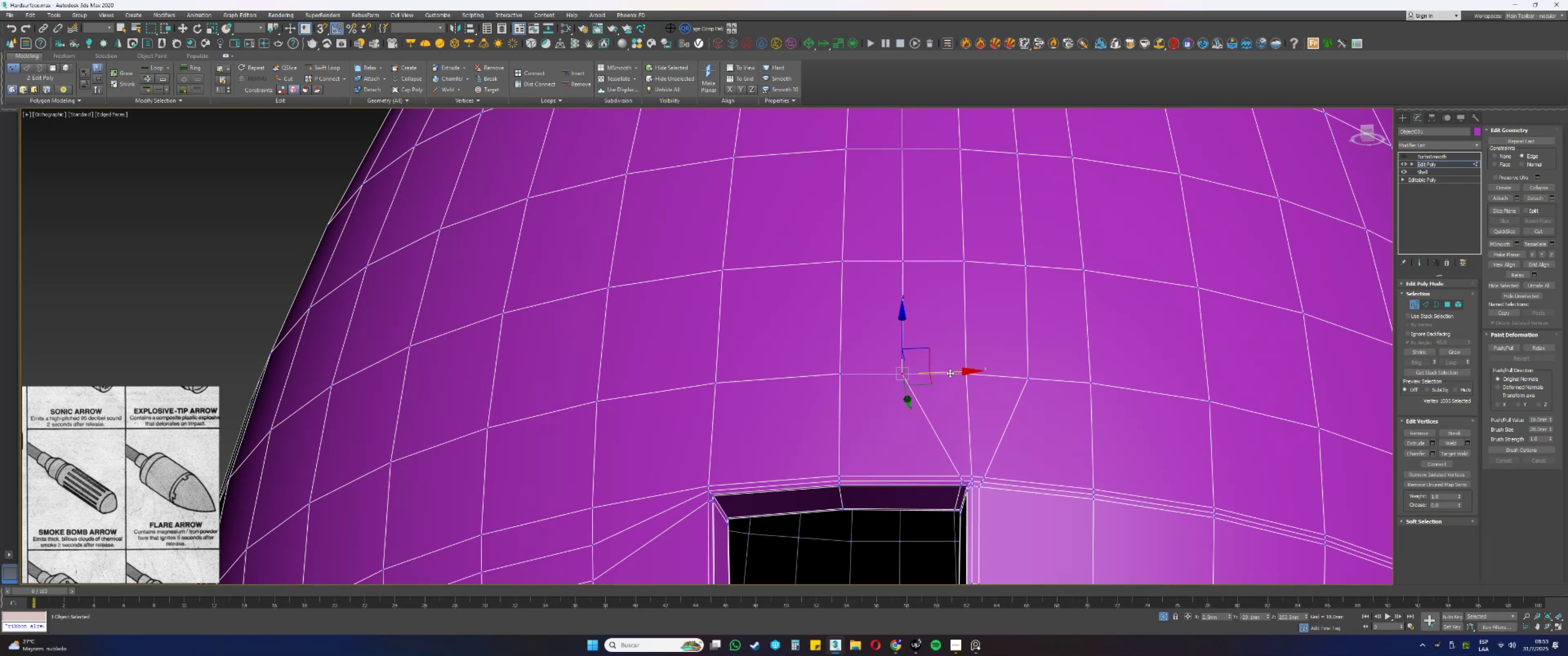 
key(Alt+AltLeft)
 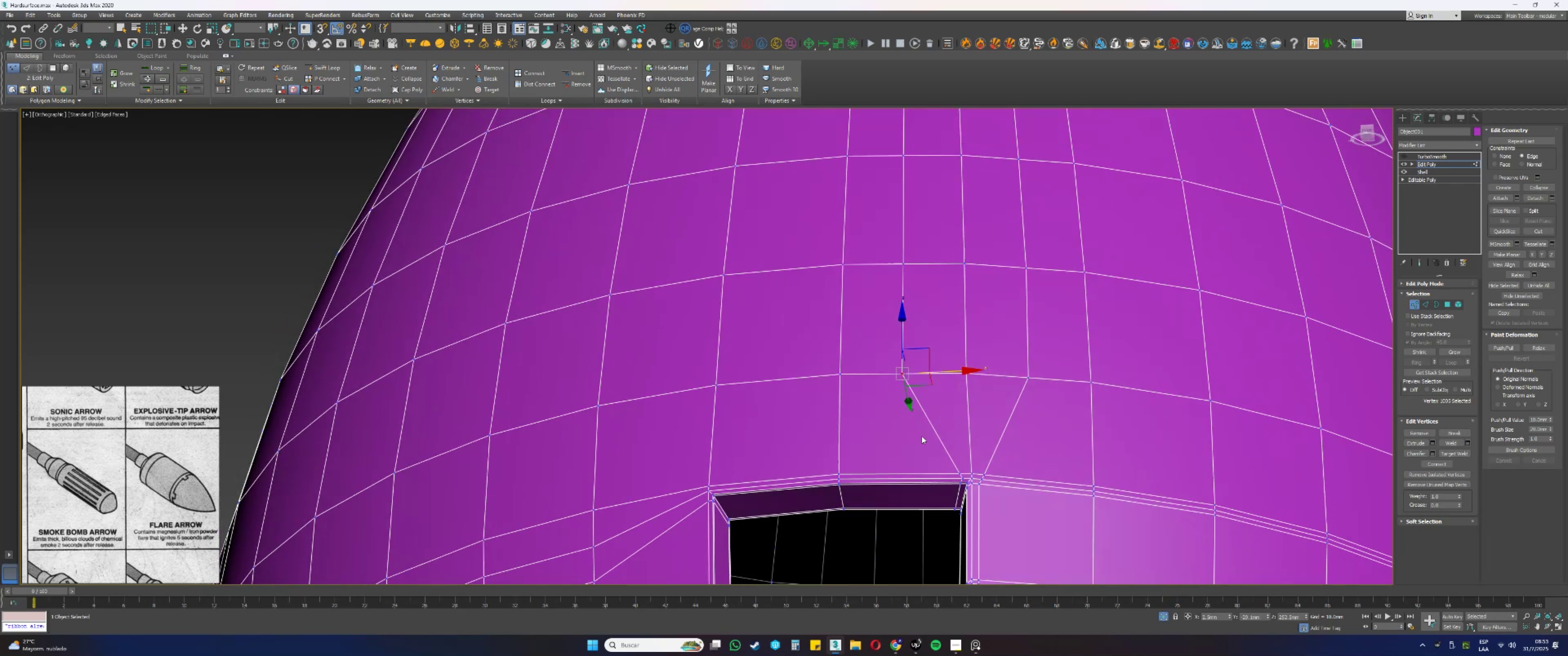 
hold_key(key=AltLeft, duration=0.3)
scroll: coordinate [929, 364], scroll_direction: up, amount: 1.0
 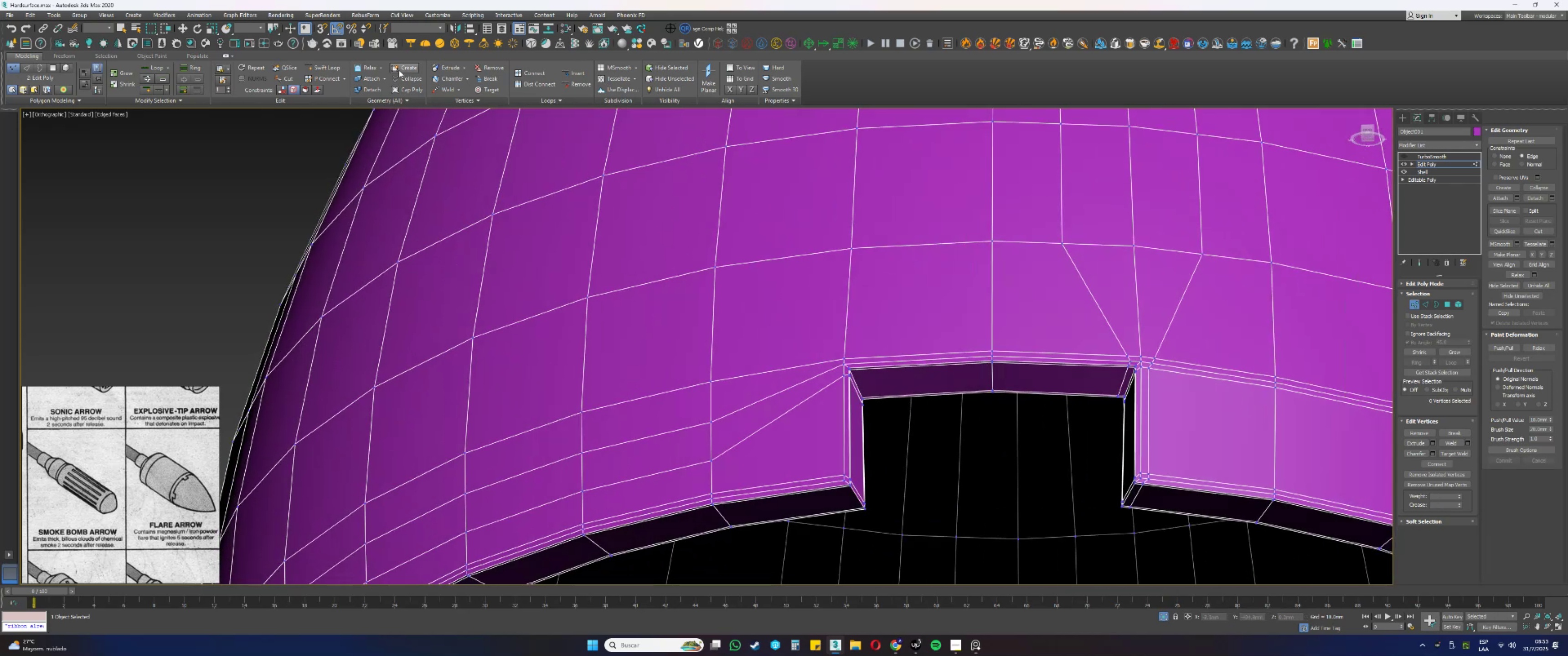 
left_click([334, 68])
 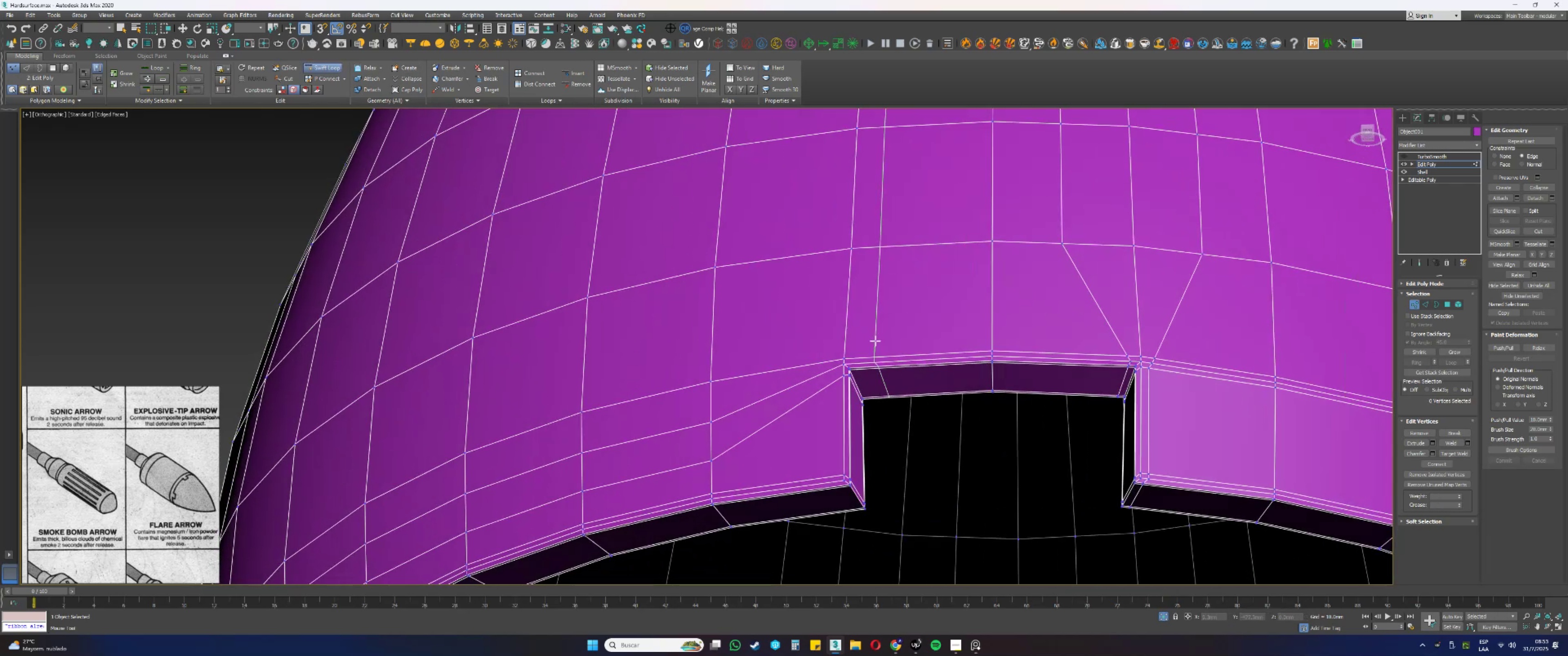 
scroll: coordinate [871, 364], scroll_direction: up, amount: 1.0
 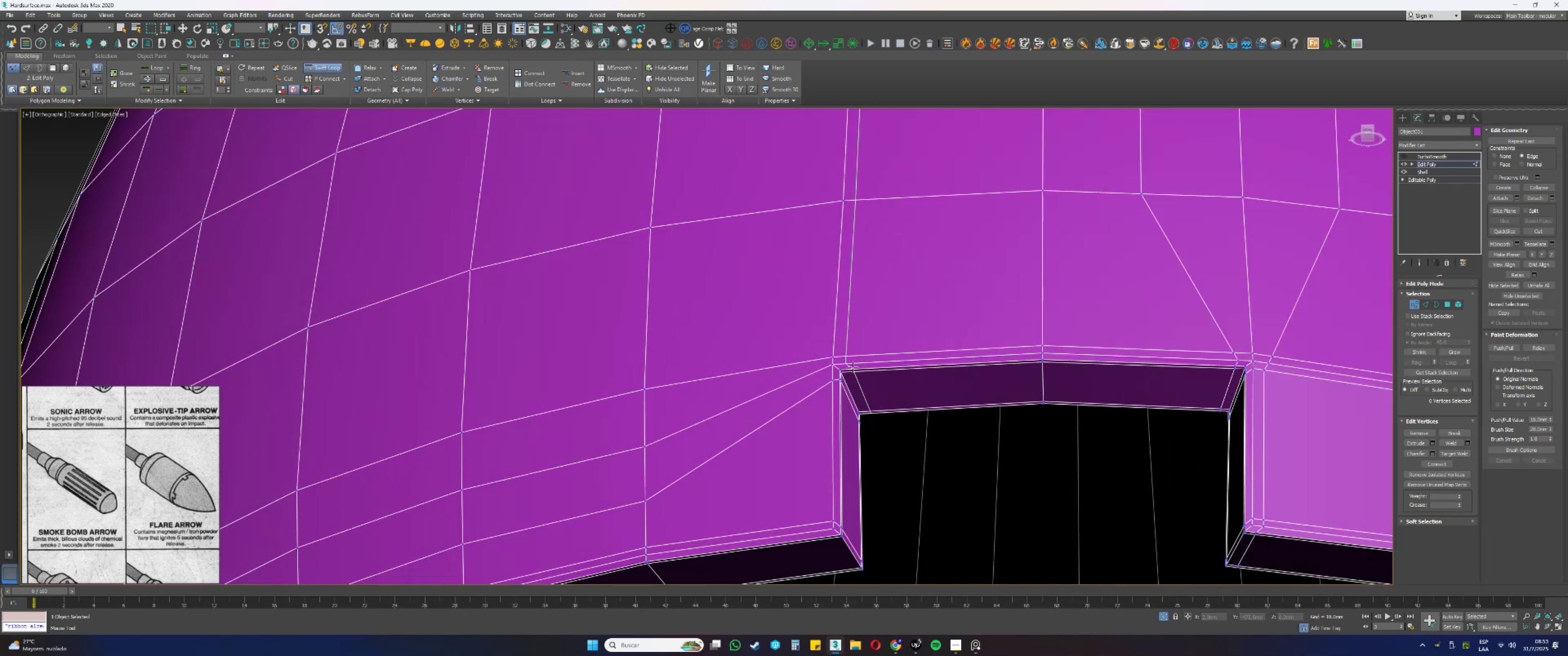 
left_click([854, 368])
 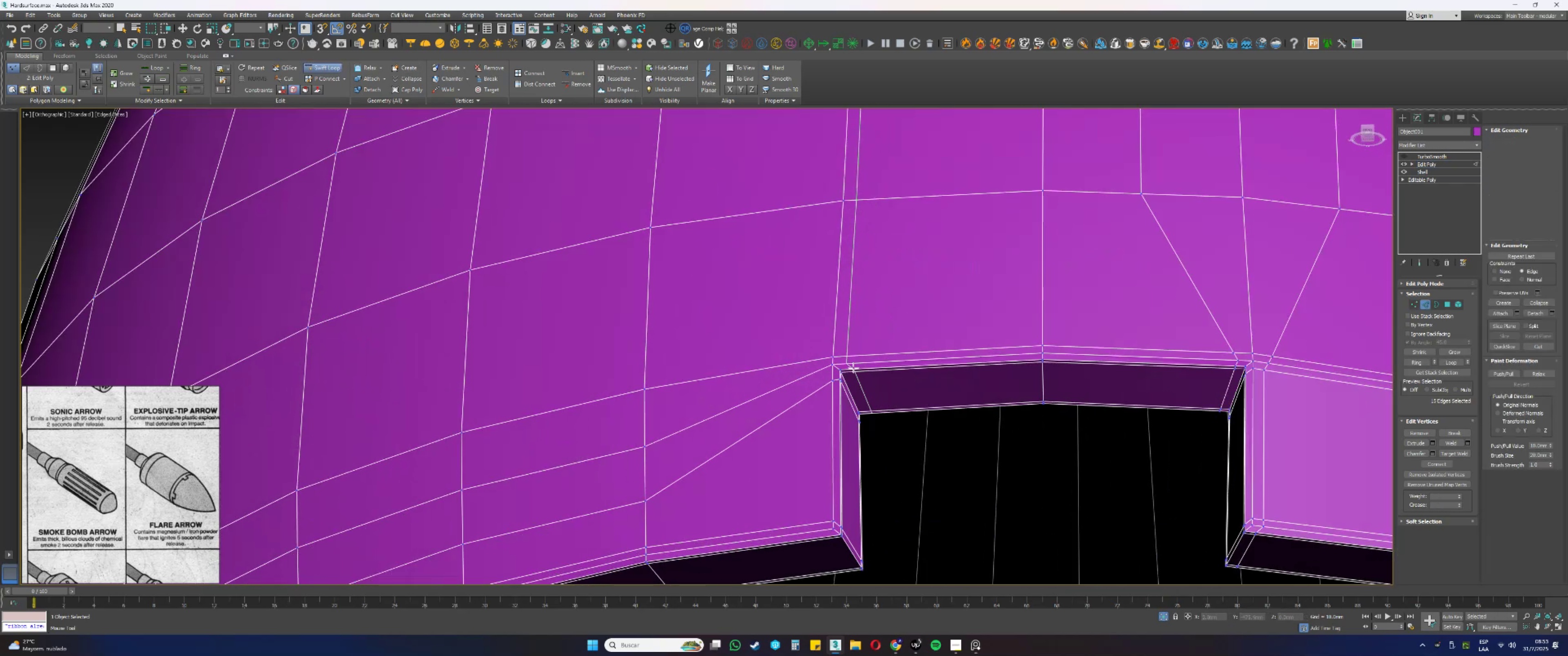 
right_click([852, 363])
 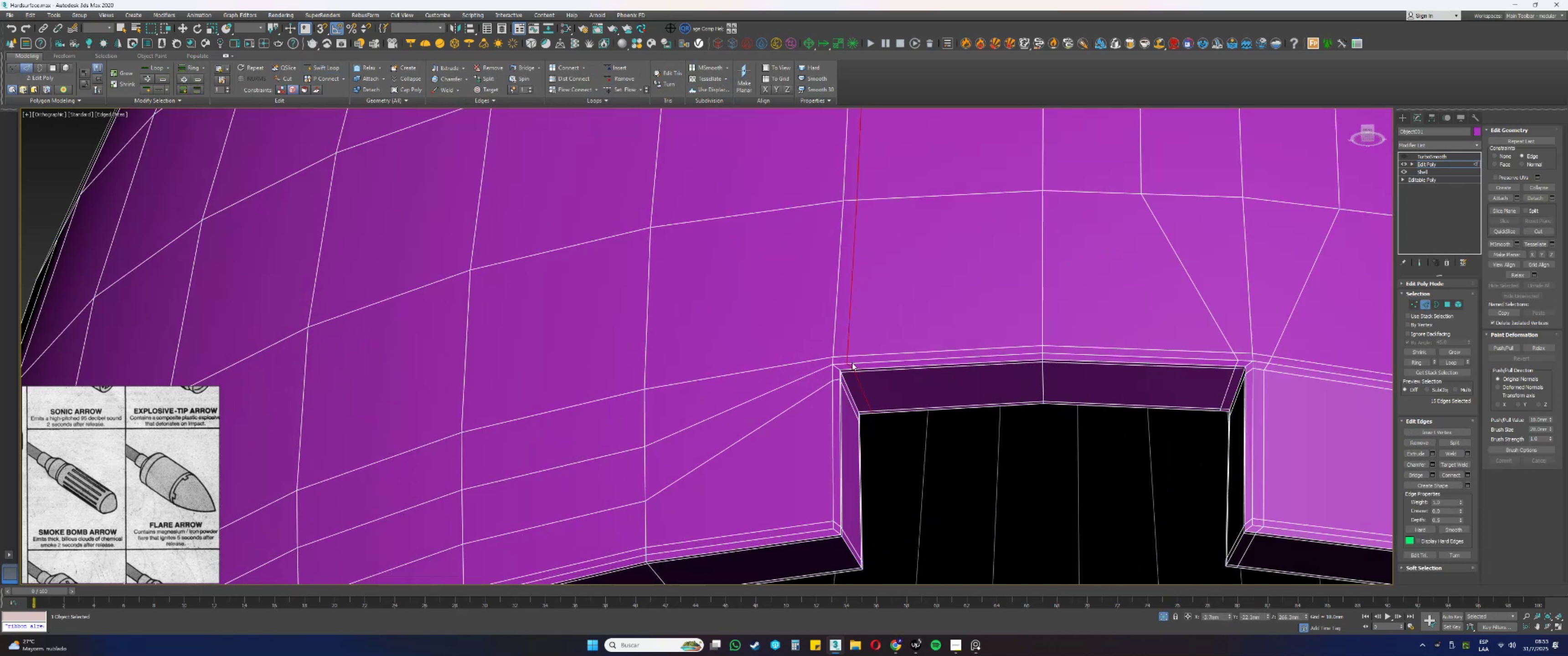 
scroll: coordinate [850, 364], scroll_direction: up, amount: 3.0
 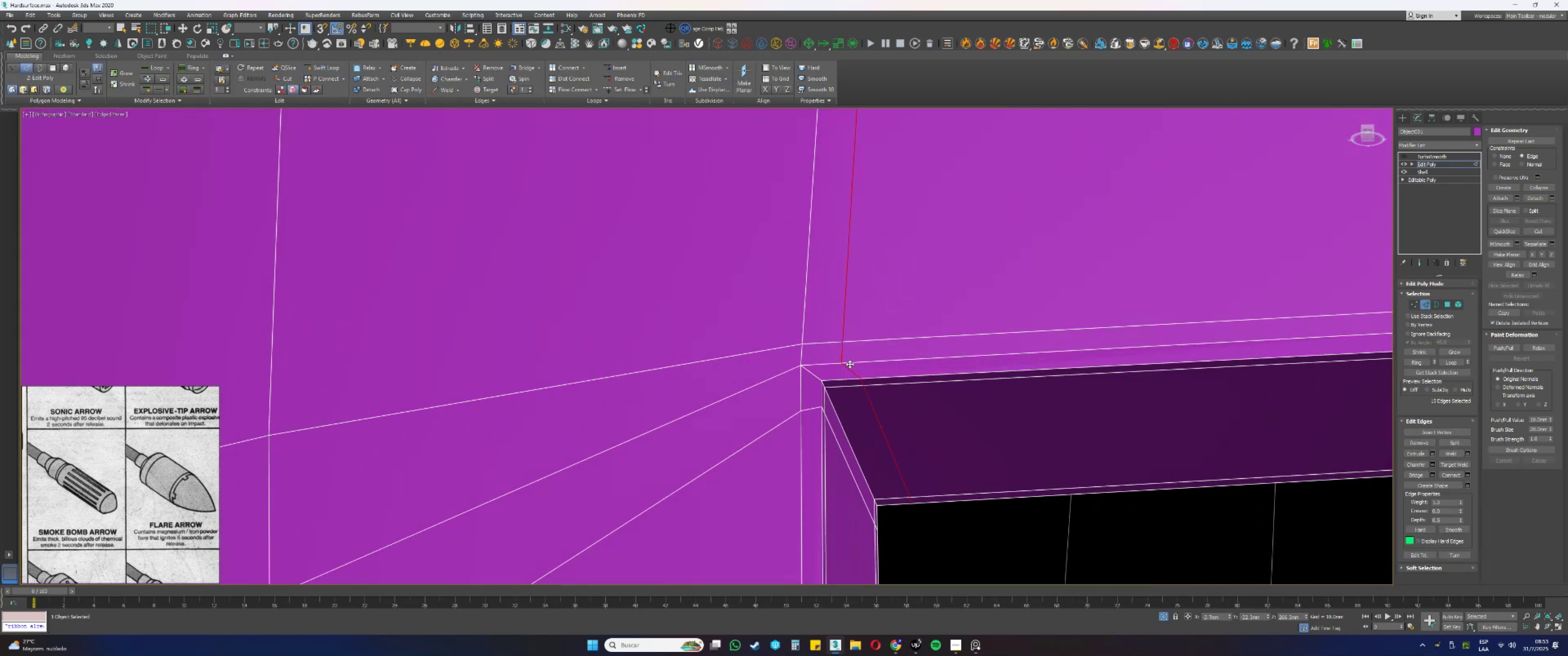 
key(1)
 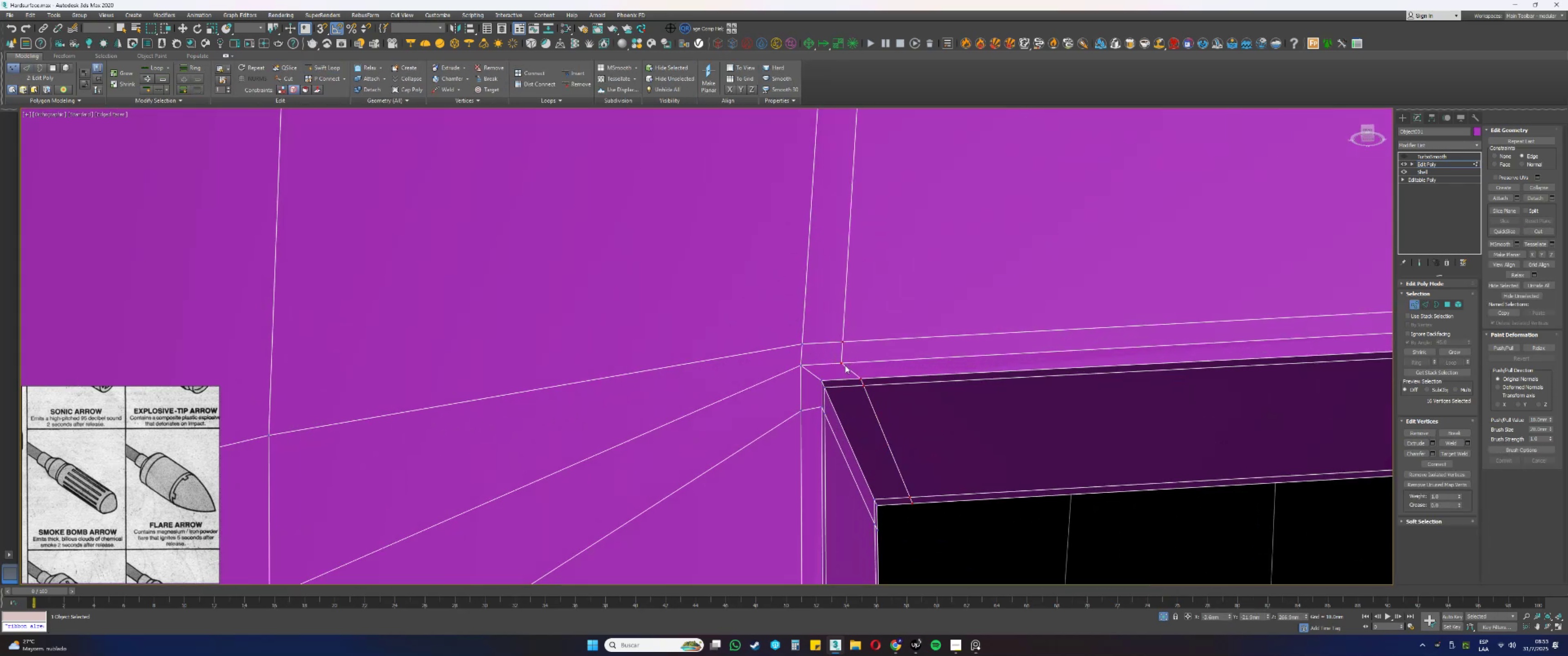 
left_click([843, 364])
 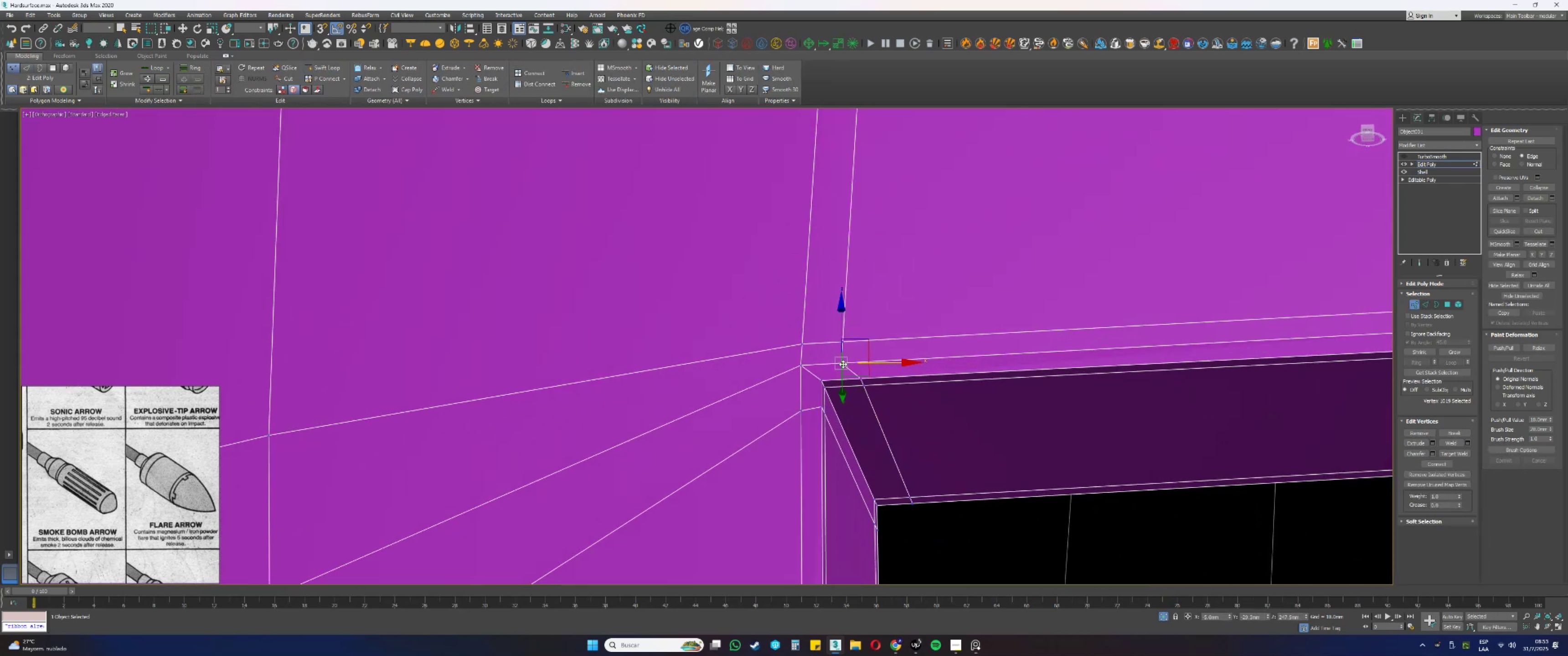 
hold_key(key=ControlLeft, duration=0.32)
double_click([841, 342])
 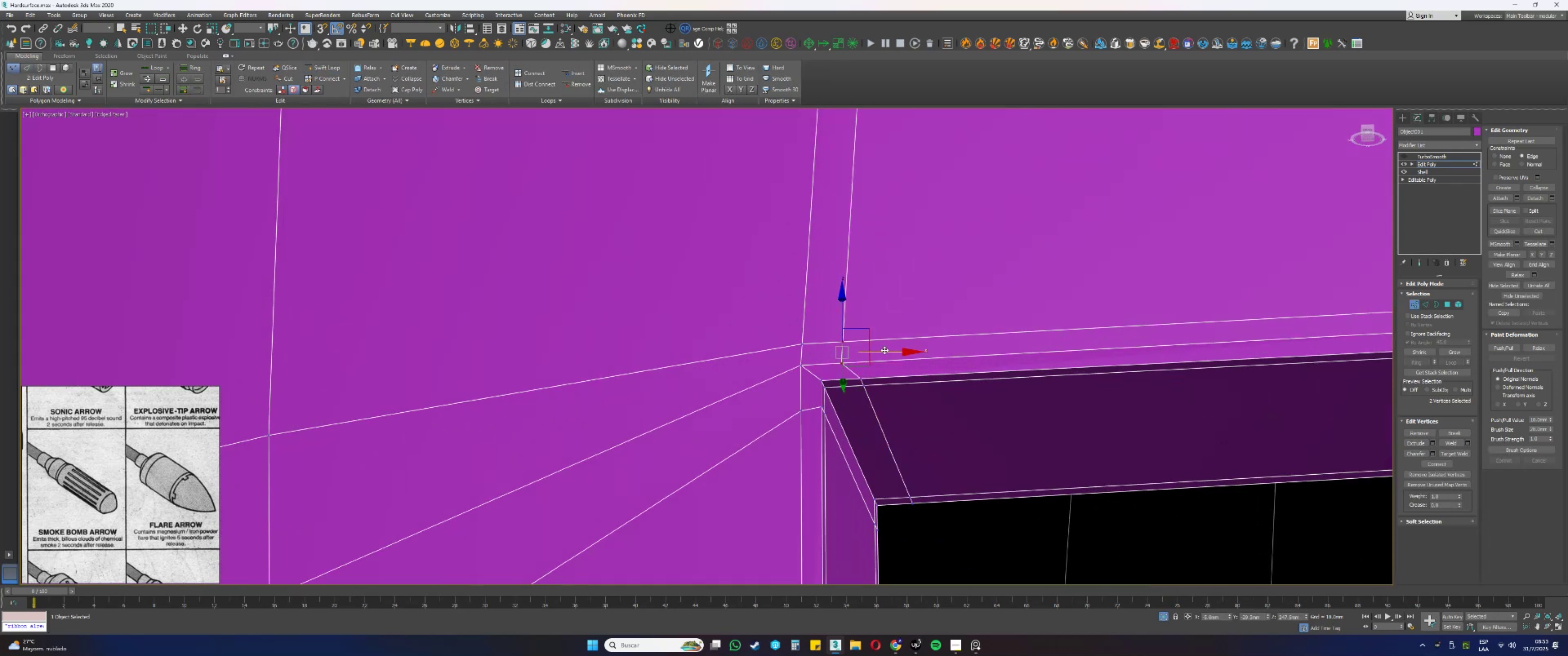 
left_click_drag(start_coordinate=[885, 351], to_coordinate=[894, 351])
 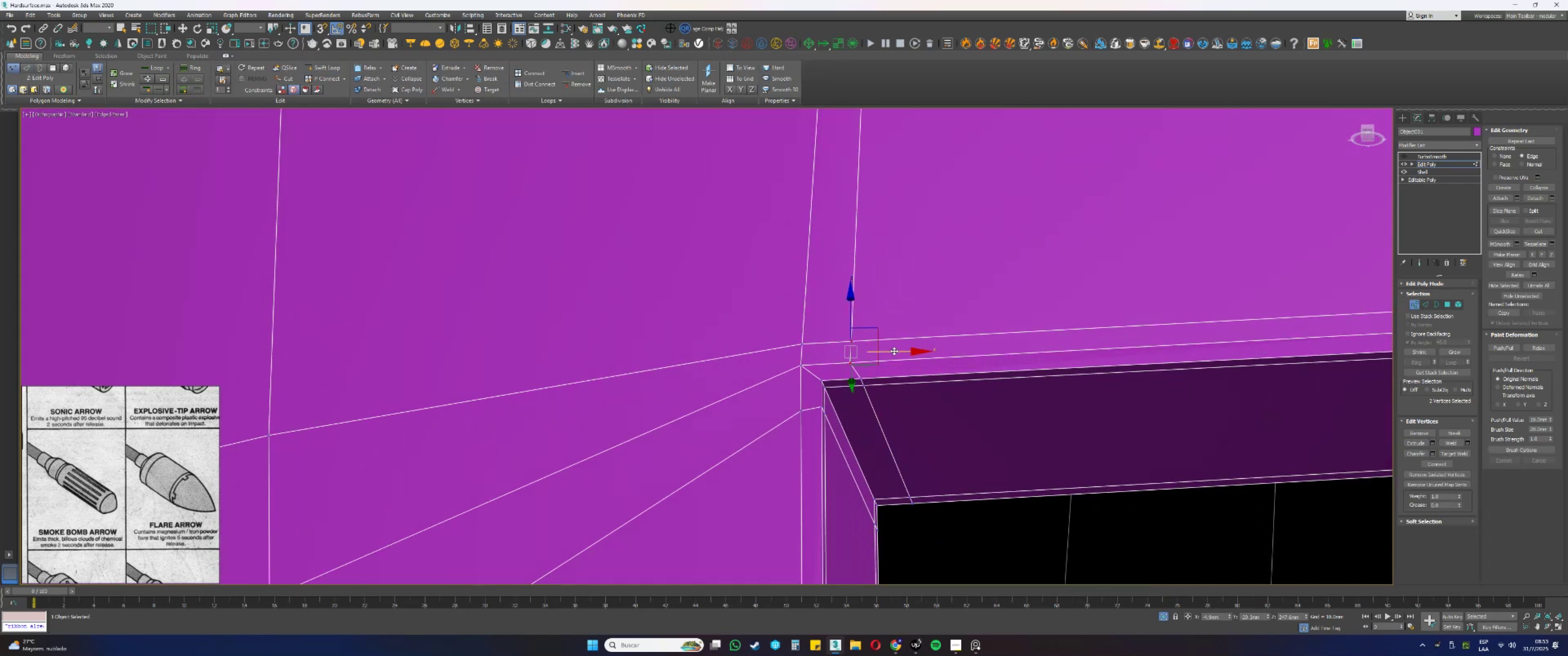 
hold_key(key=AltLeft, duration=0.39)
left_click_drag(start_coordinate=[865, 380], to_coordinate=[844, 362])
 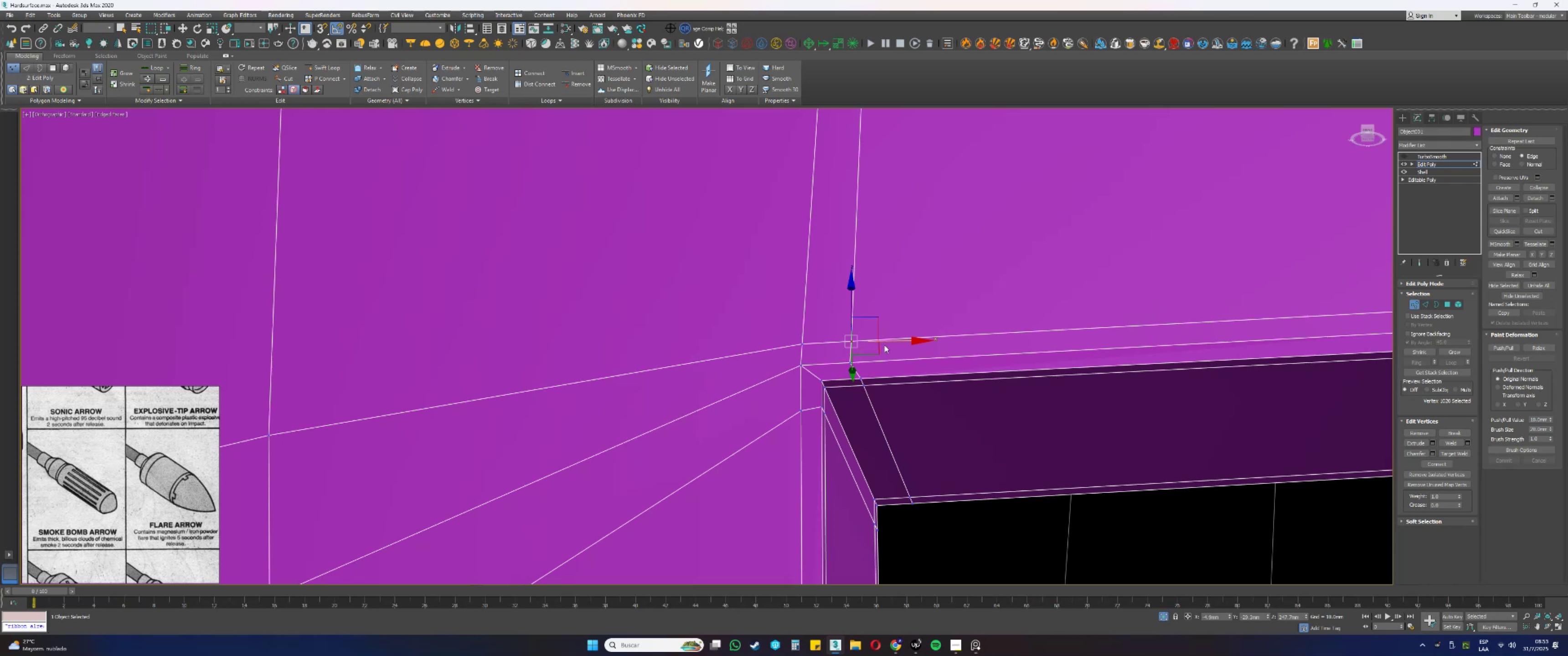 
left_click_drag(start_coordinate=[890, 342], to_coordinate=[898, 341])
 